 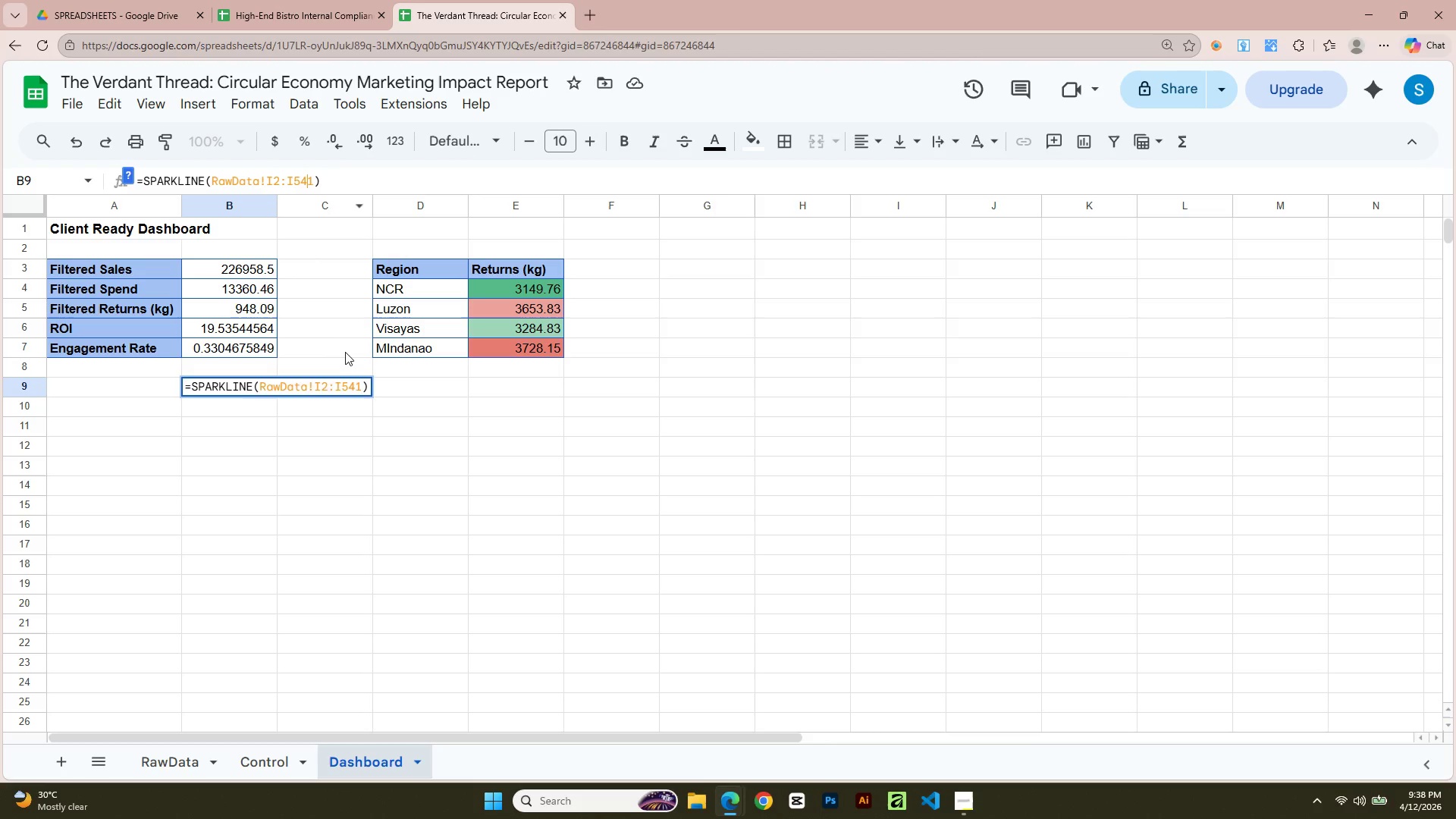 
key(ArrowRight)
 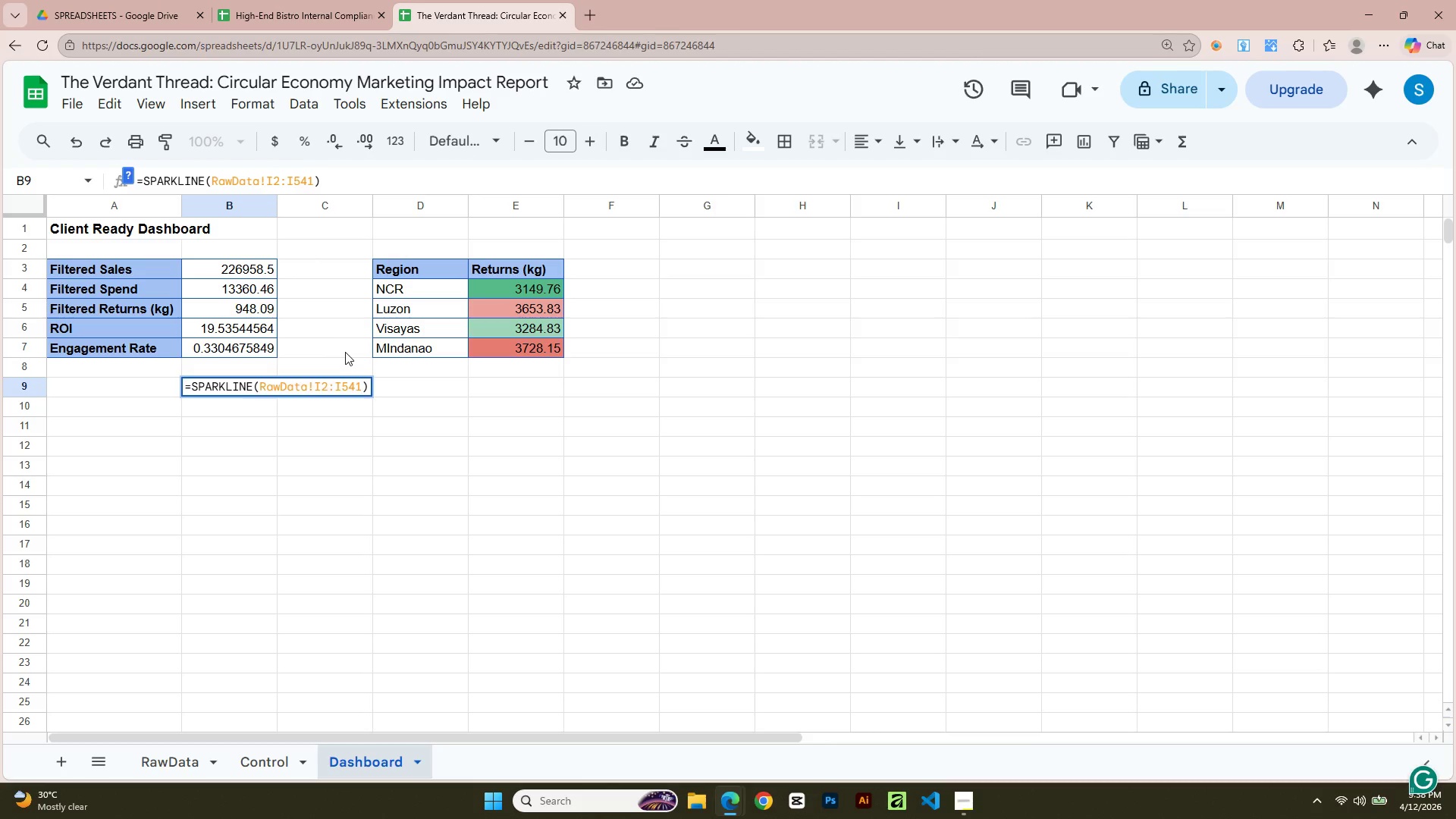 
key(Backspace)
 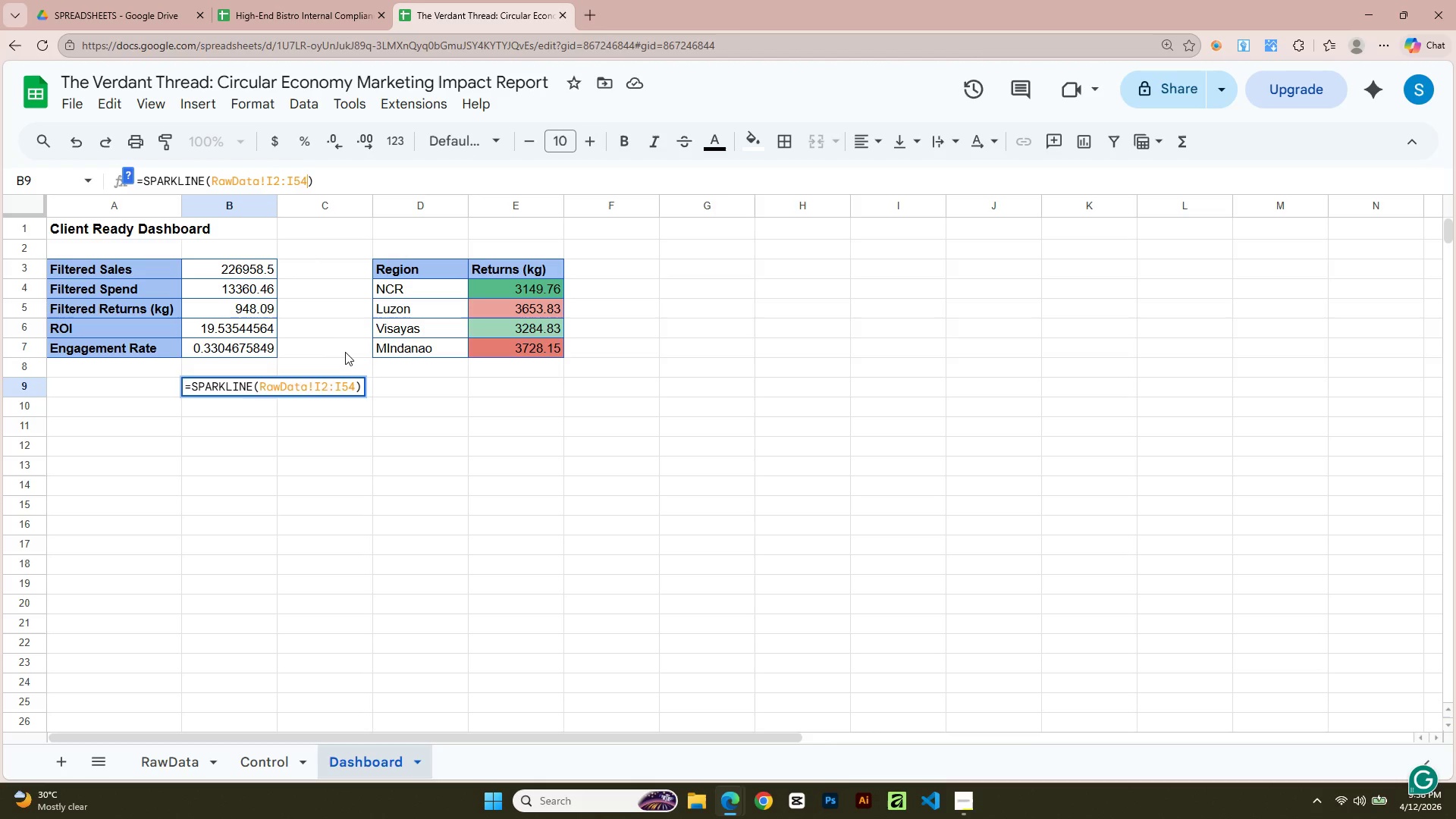 
key(Backspace)
 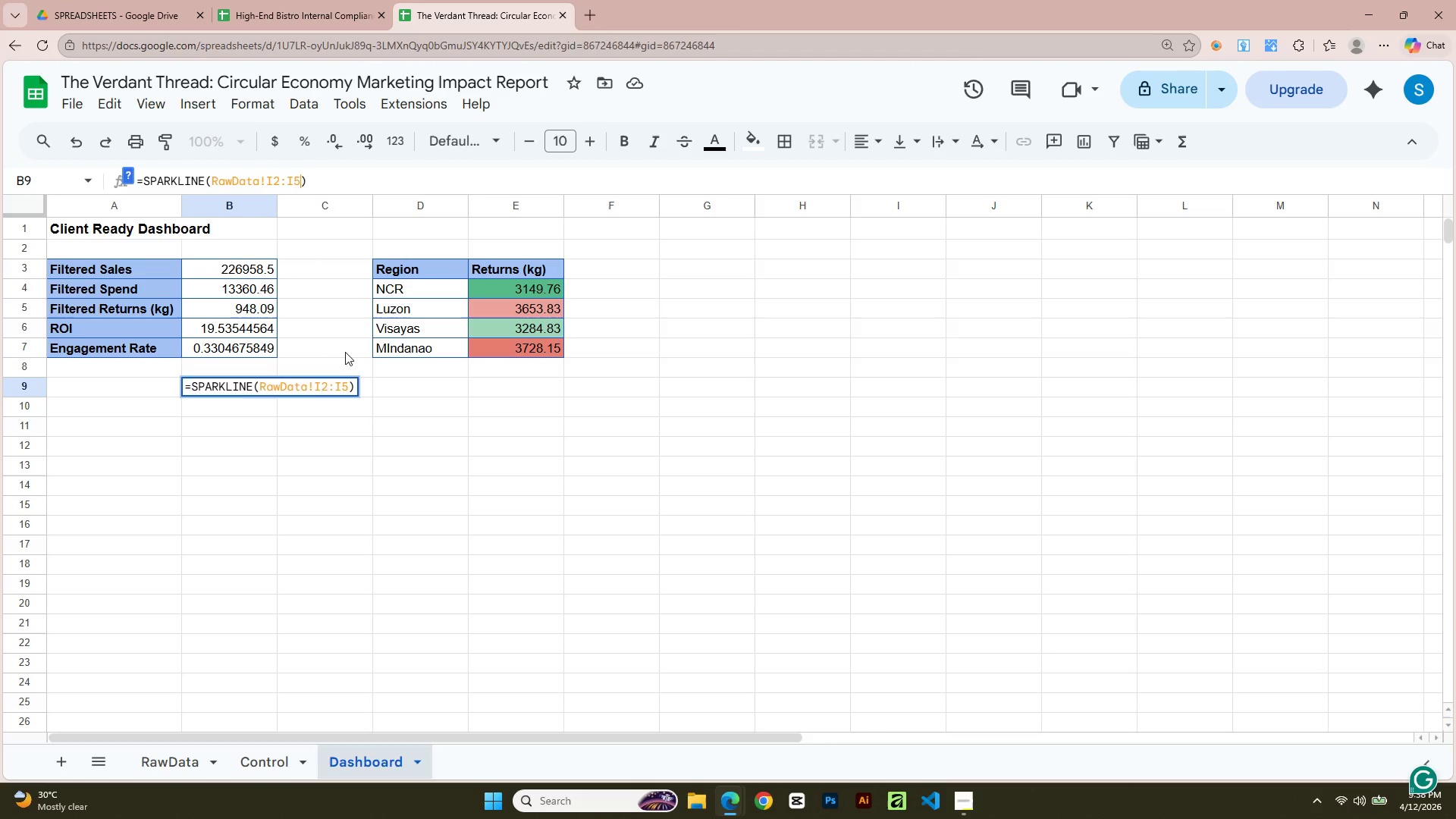 
key(Backspace)
 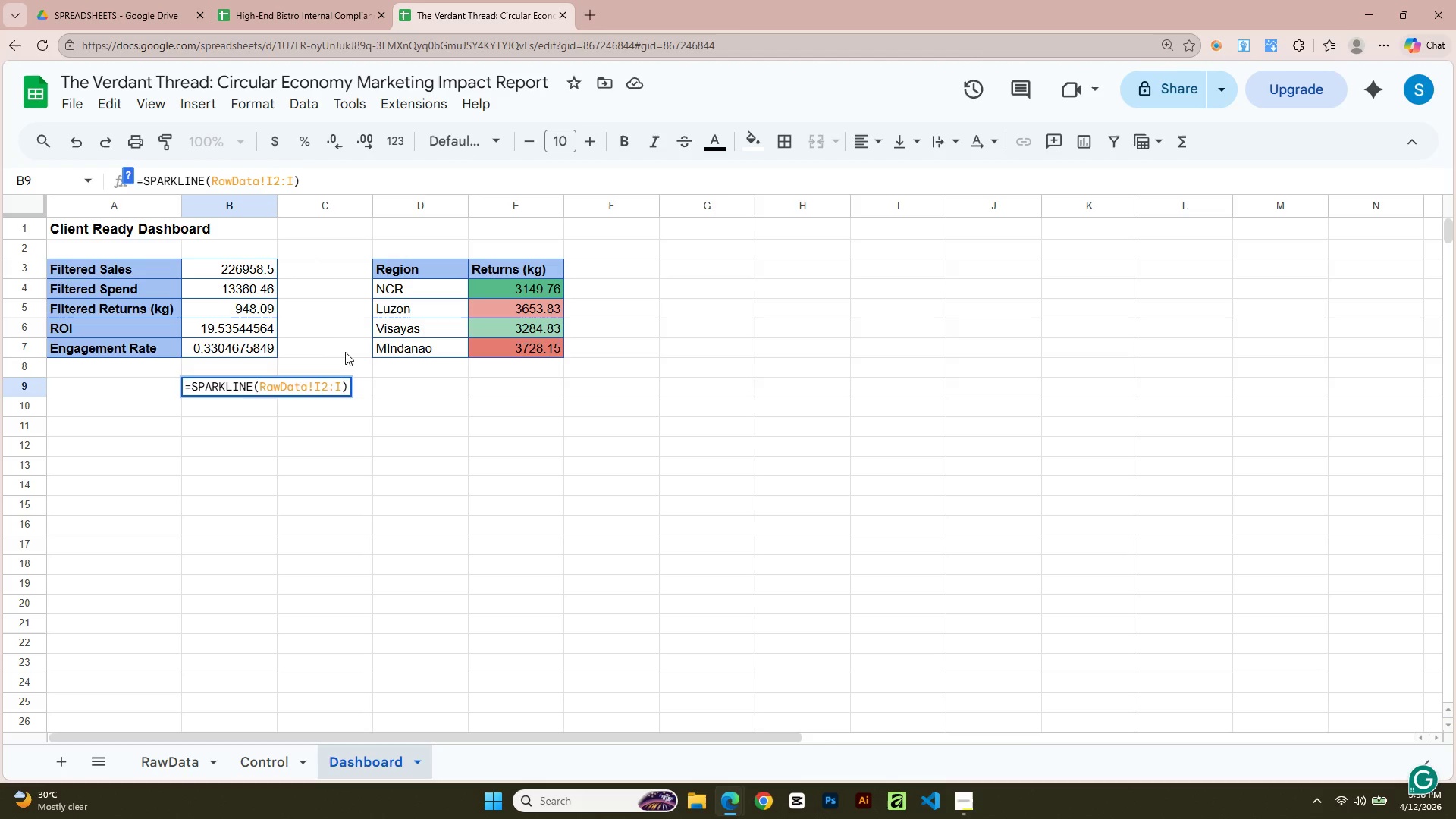 
key(Numpad3)
 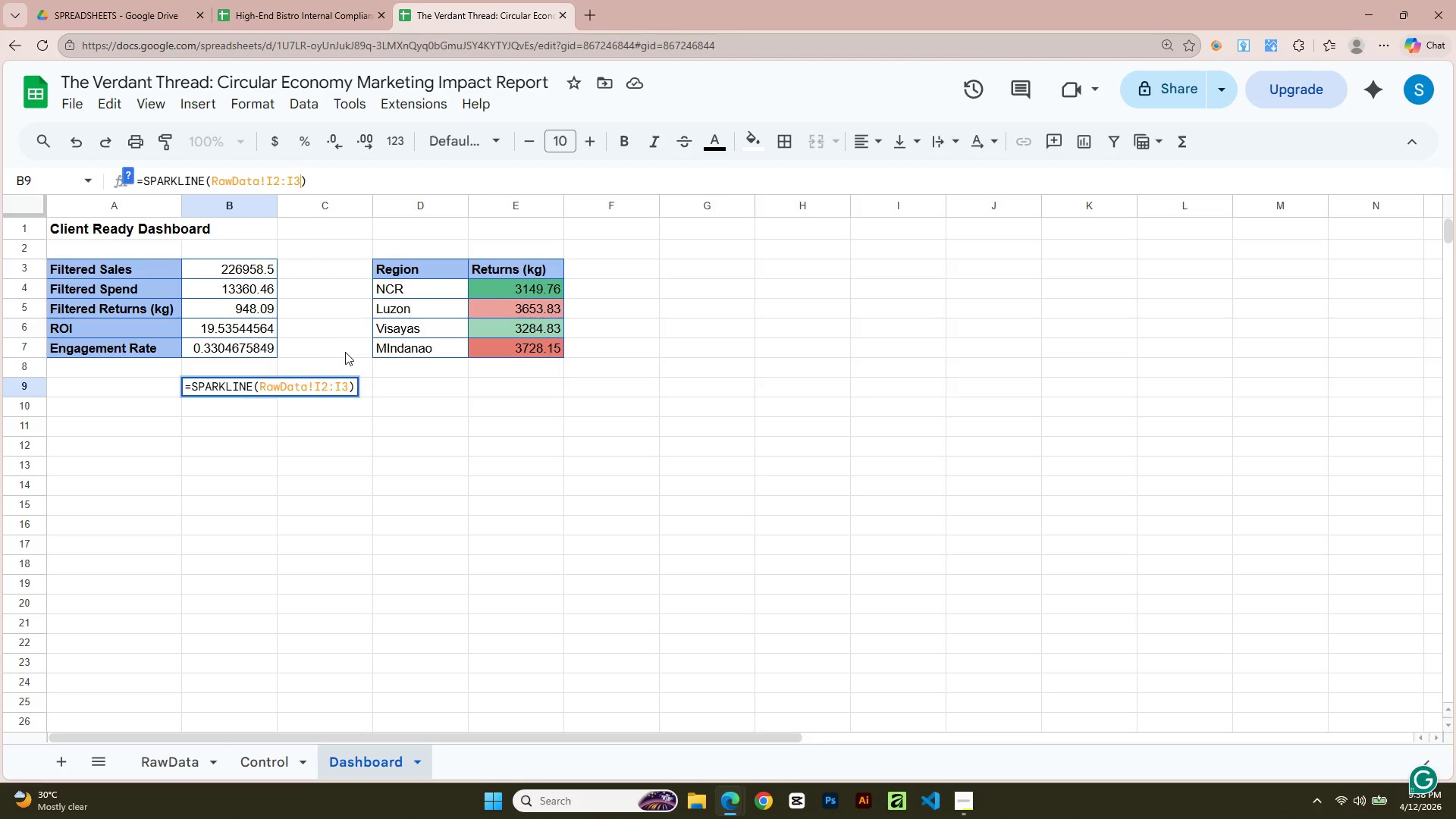 
key(Numpad0)
 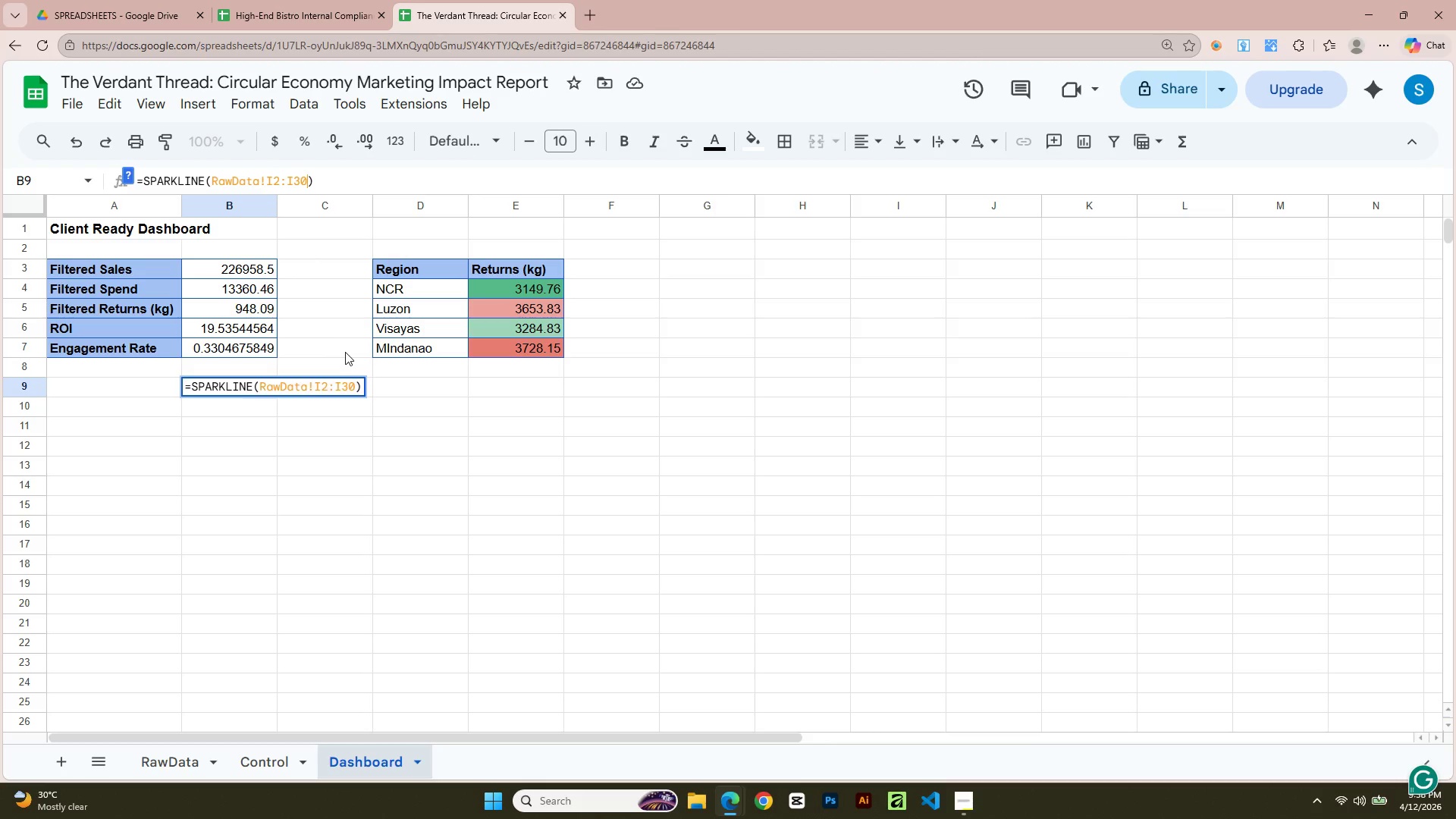 
key(NumpadEnter)
 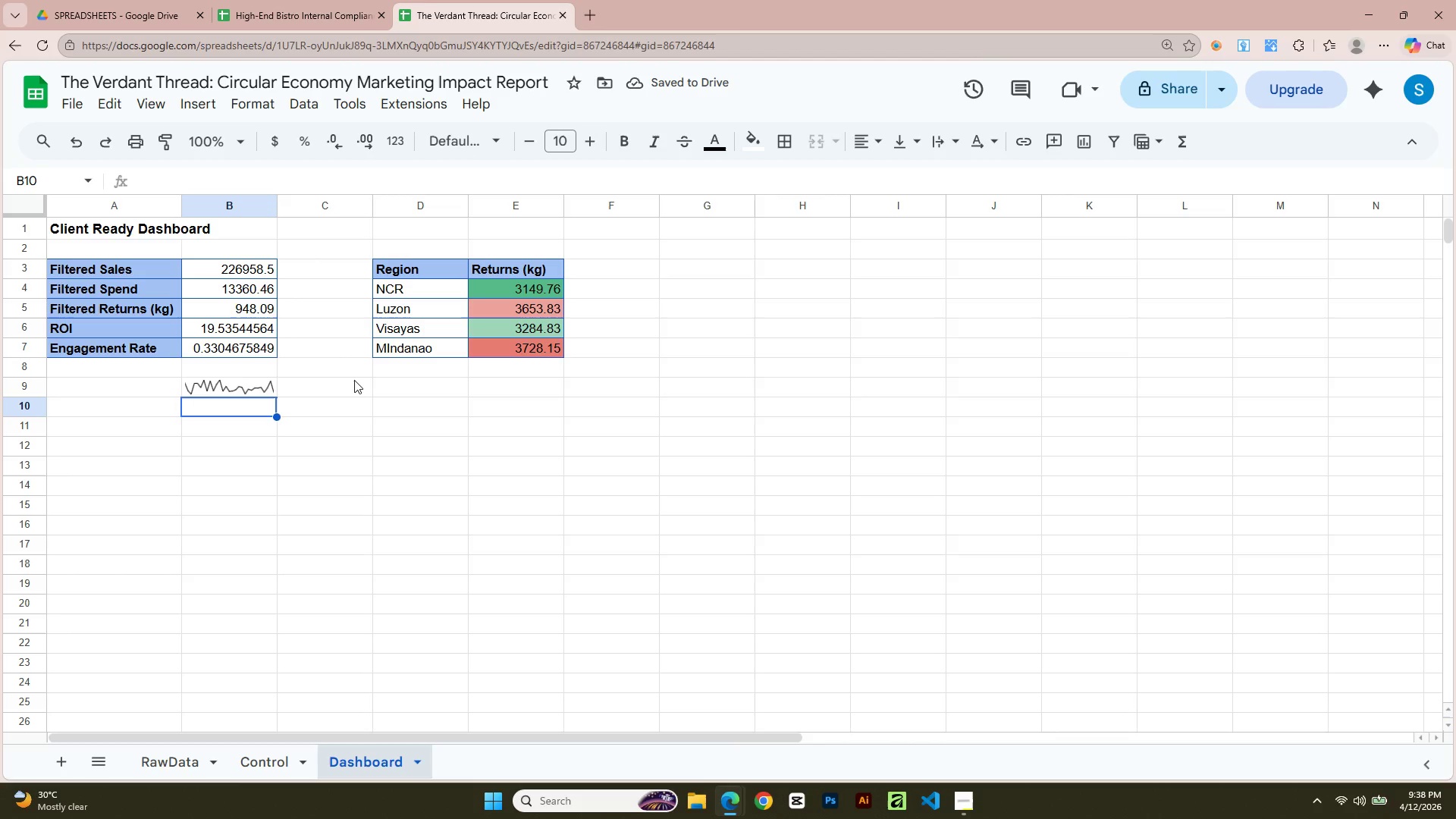 
mouse_move([215, 767])
 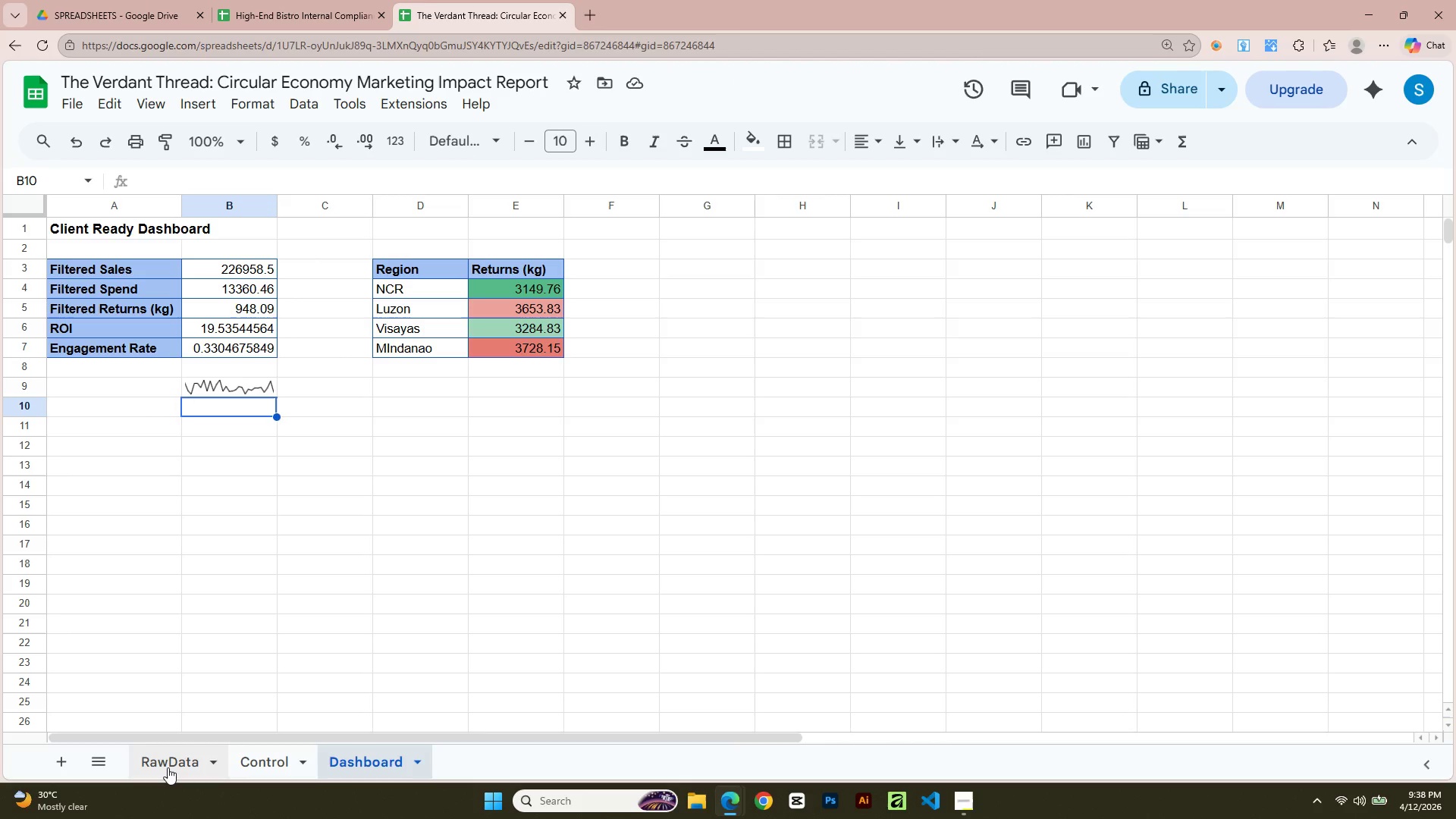 
left_click([168, 767])
 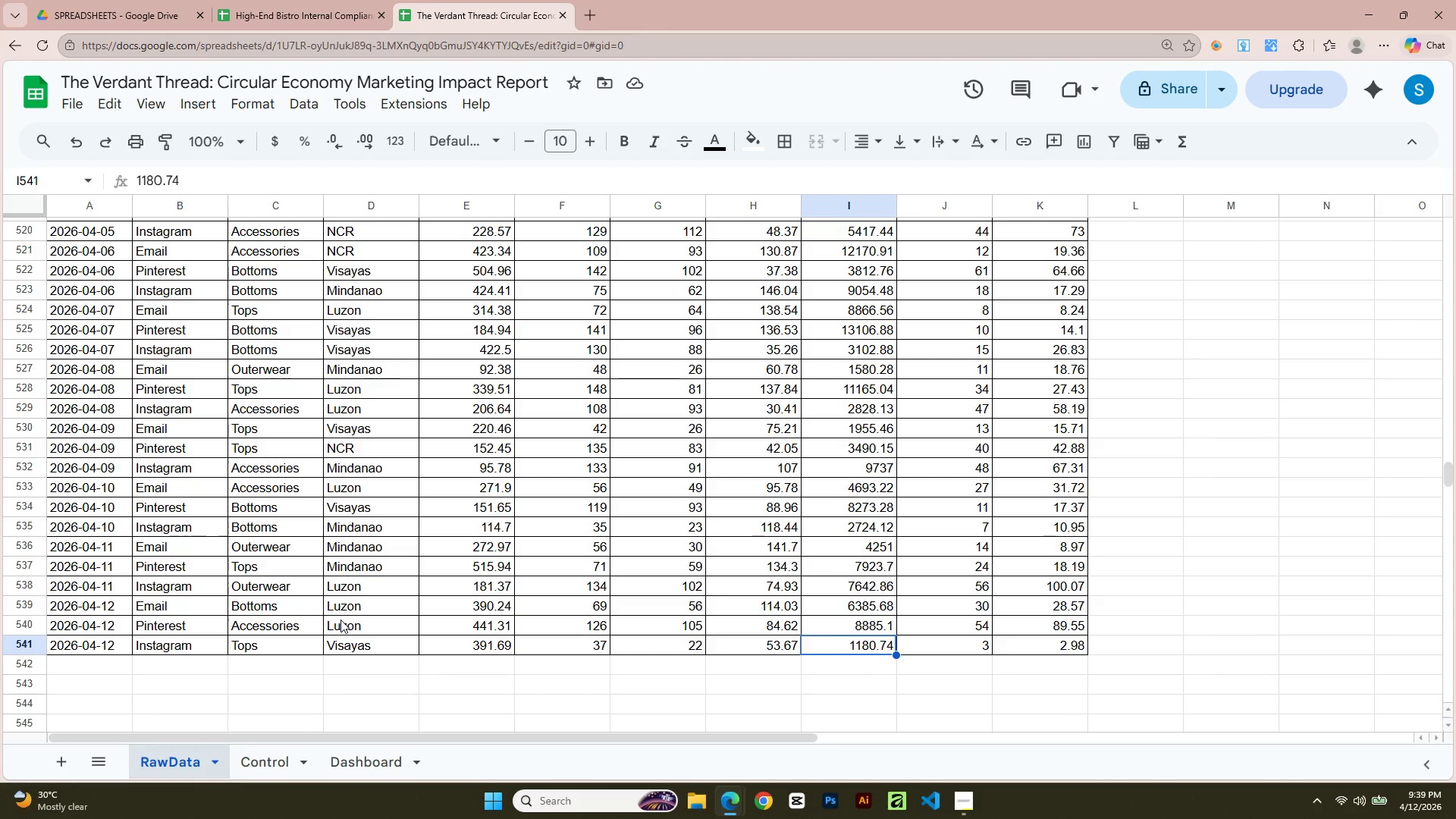 
wait(35.22)
 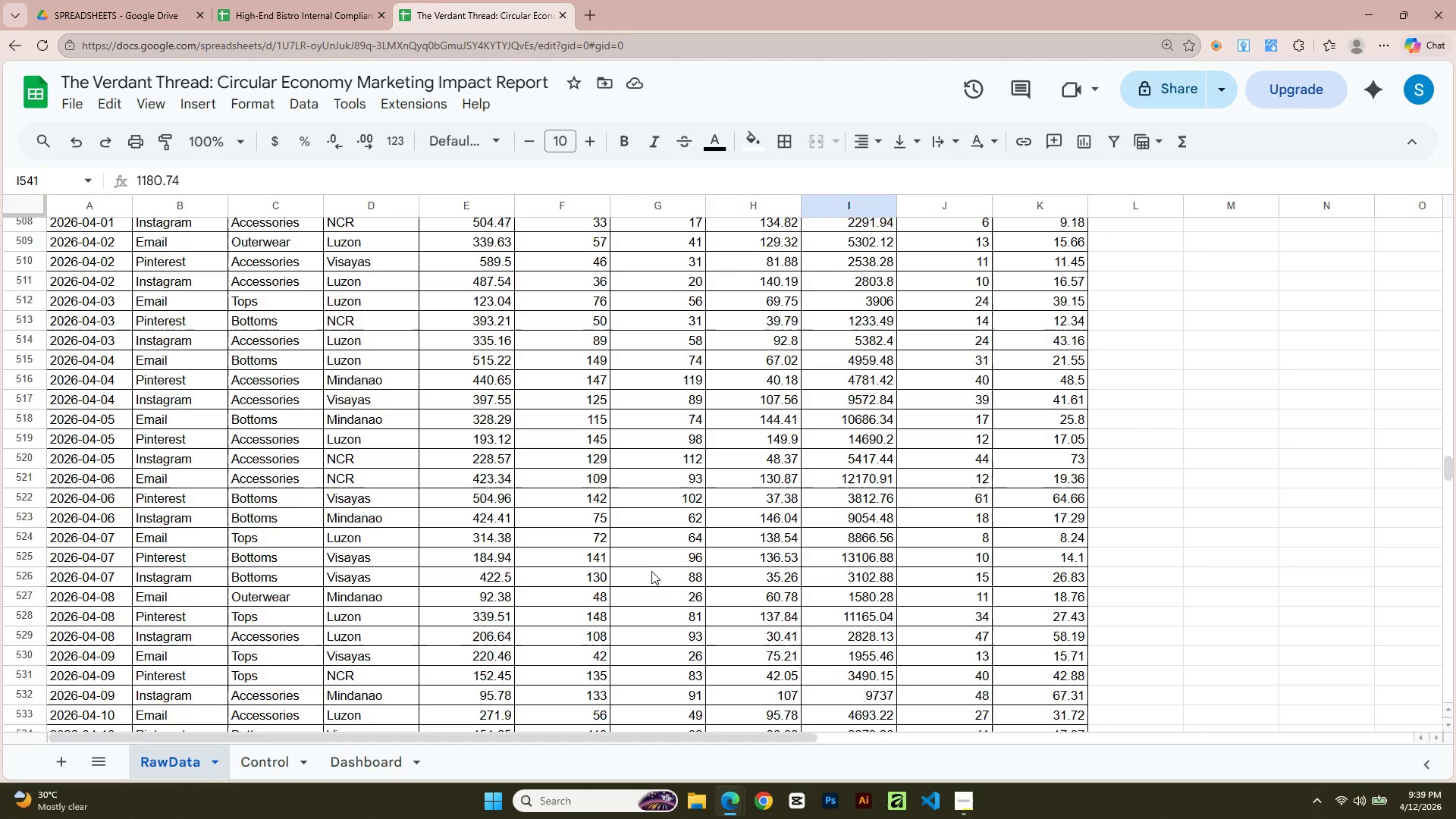 
left_click([650, 573])
 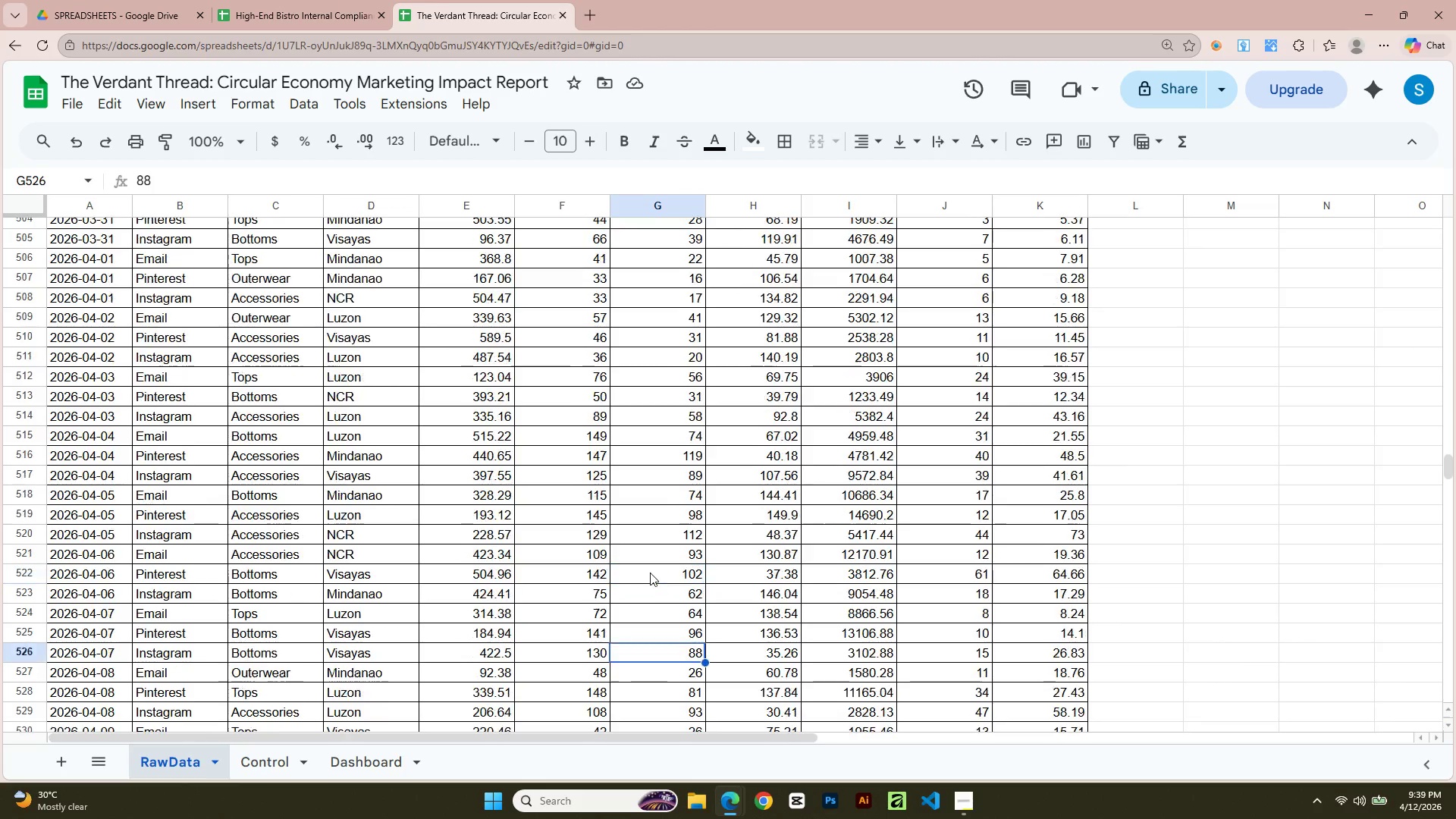 
scroll: coordinate [650, 573], scroll_direction: up, amount: 4.0
 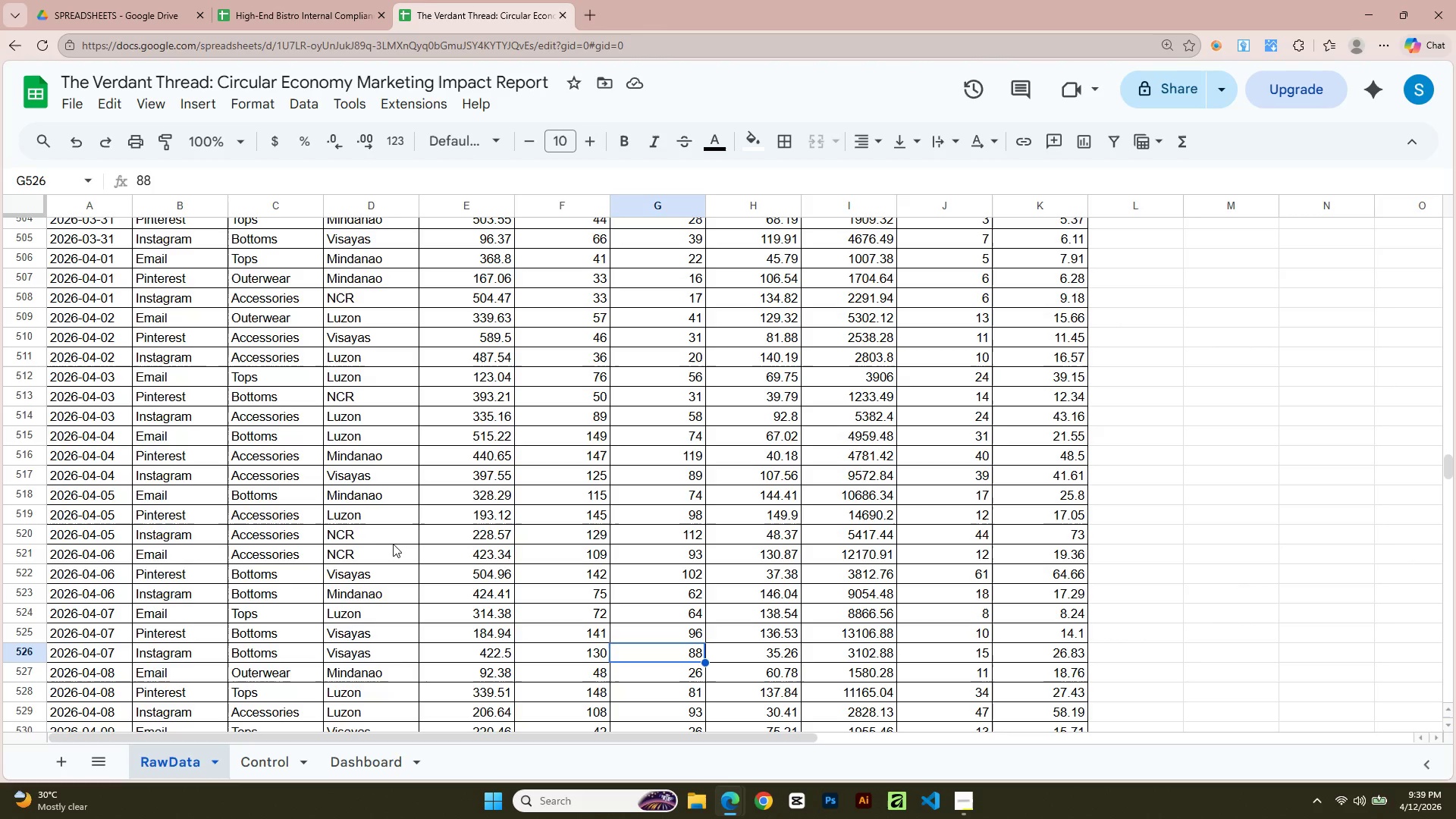 
left_click([332, 0])
 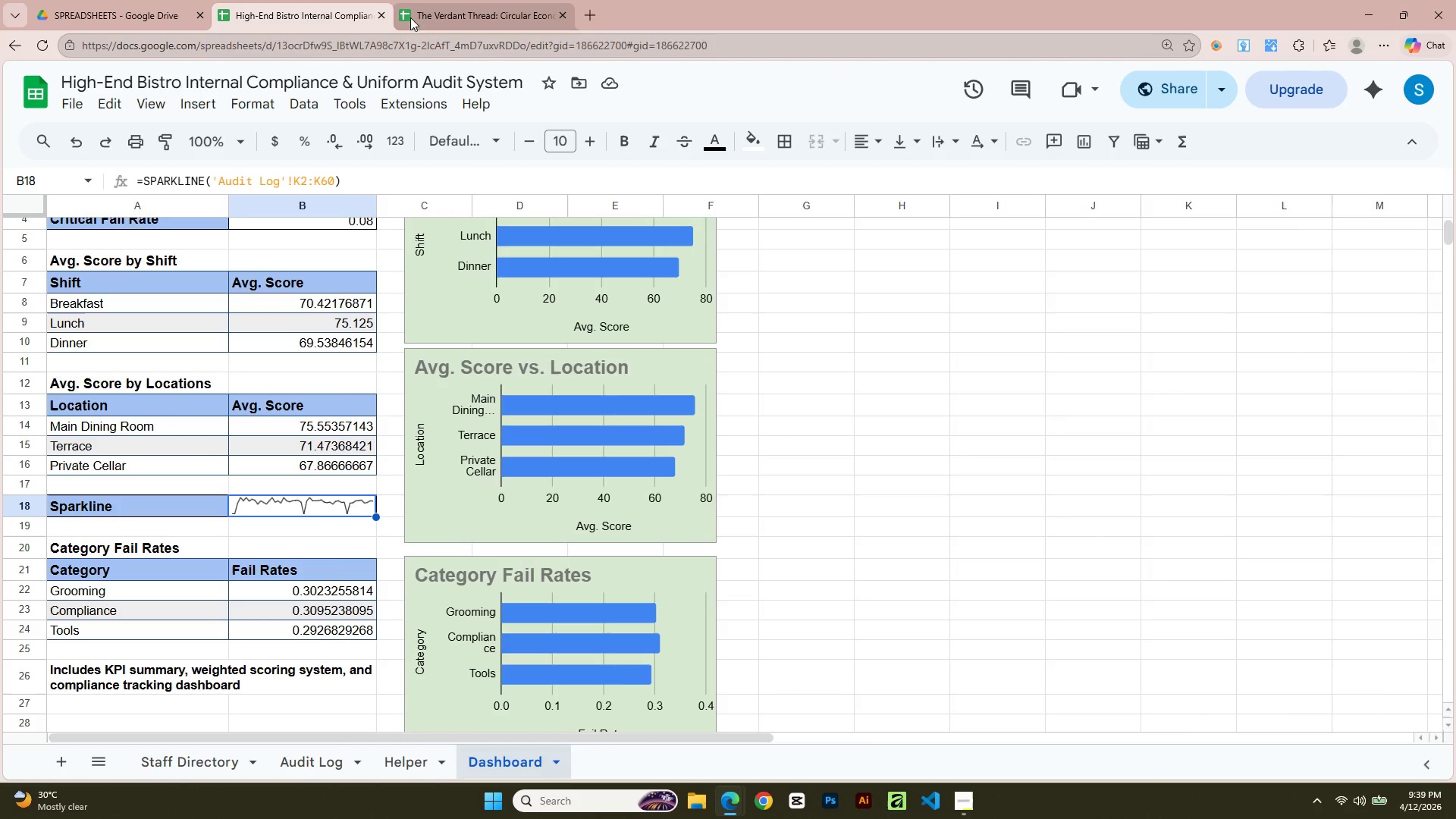 
left_click([484, 0])
 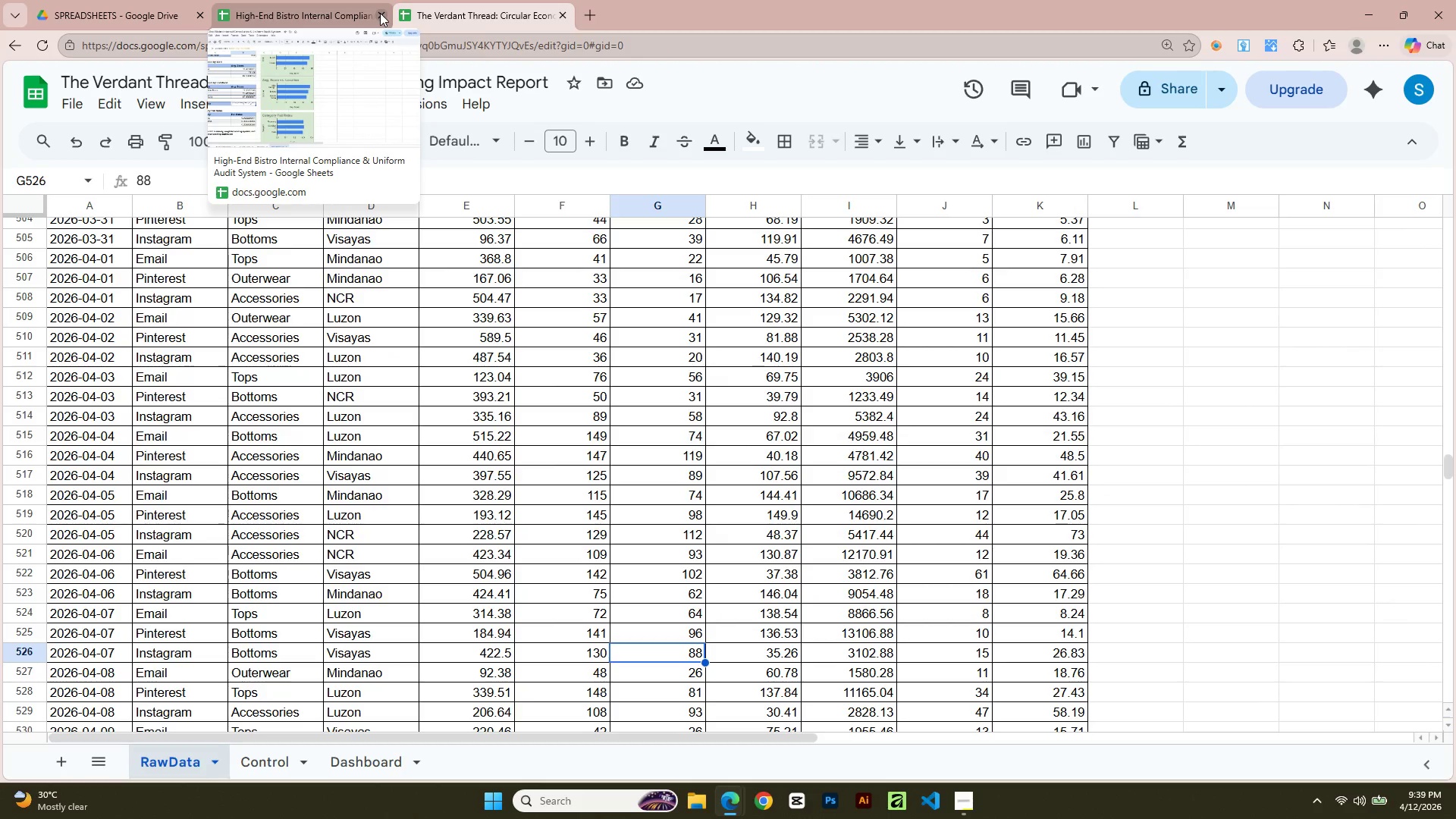 
left_click([380, 13])
 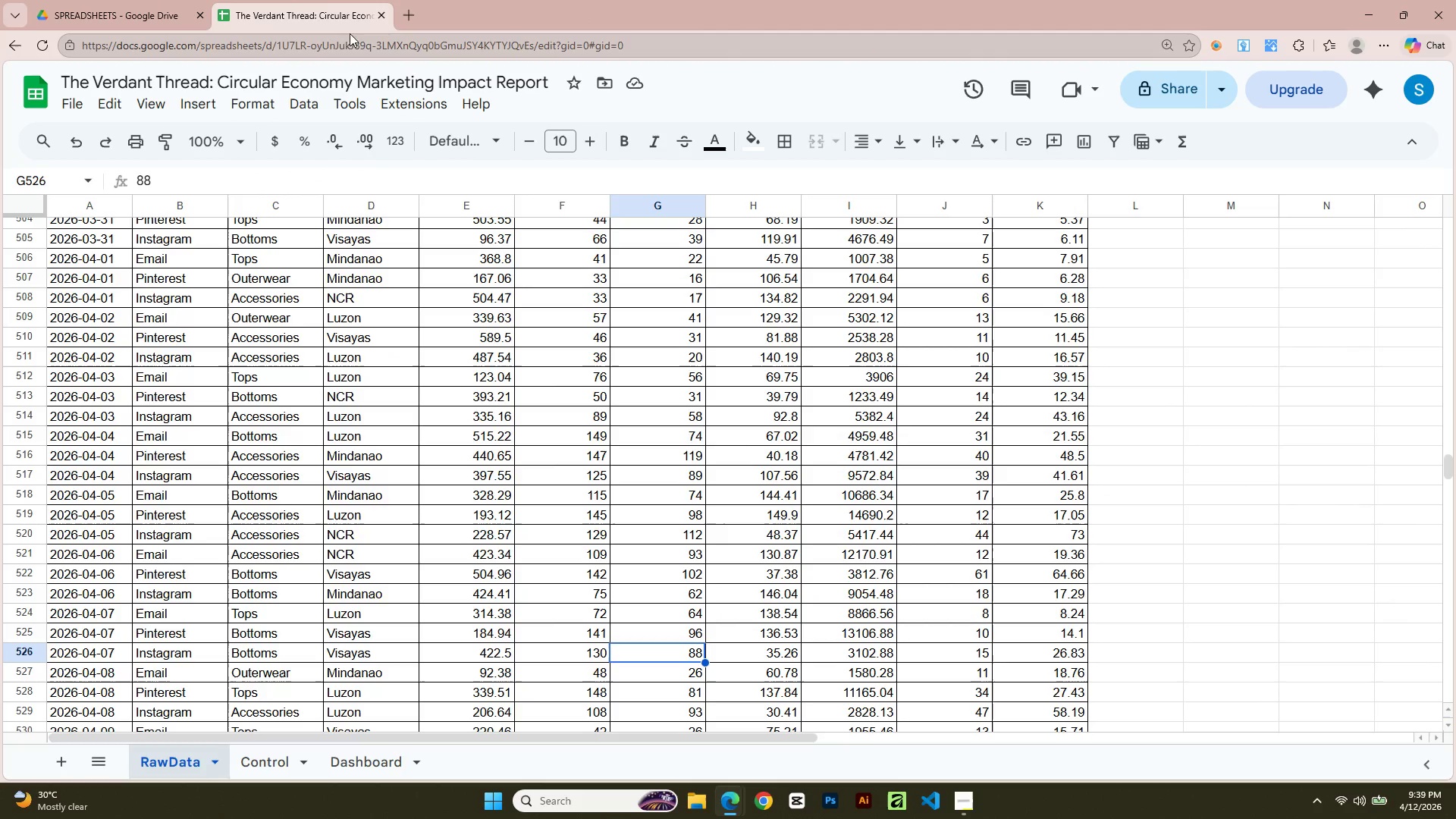 
left_click([322, 0])
 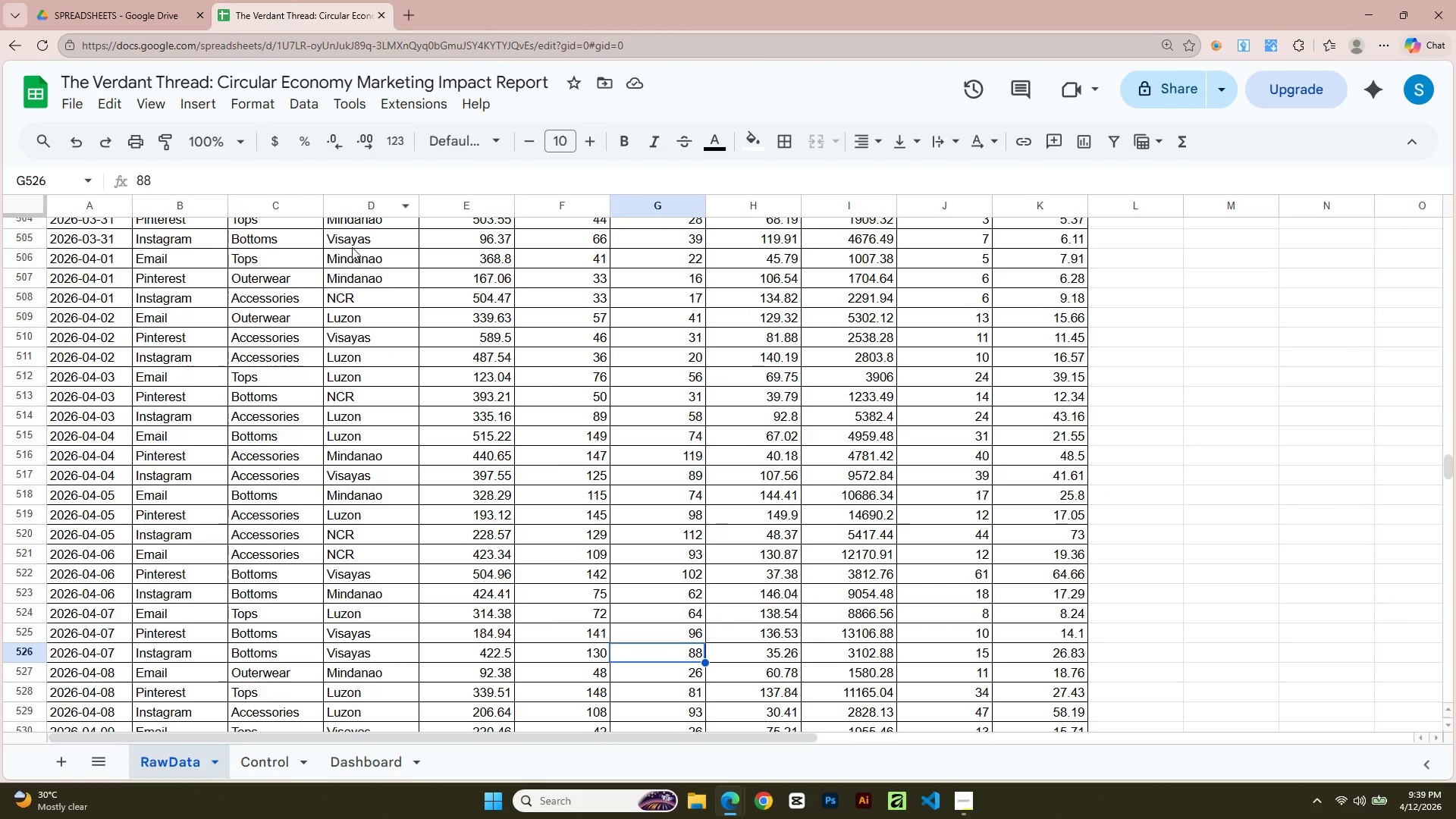 
scroll: coordinate [401, 679], scroll_direction: up, amount: 11.0
 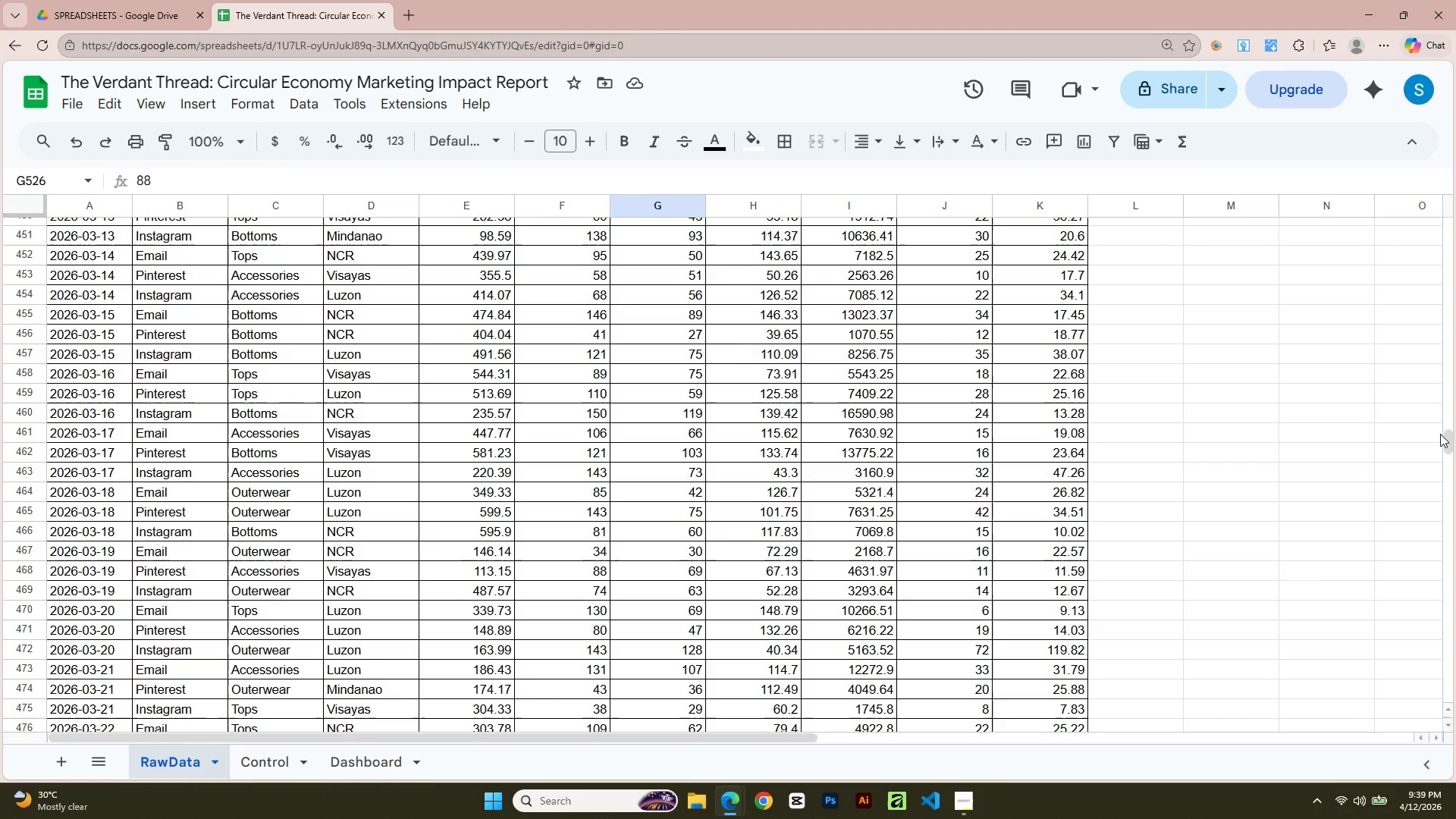 
left_click_drag(start_coordinate=[1445, 441], to_coordinate=[1442, 179])
 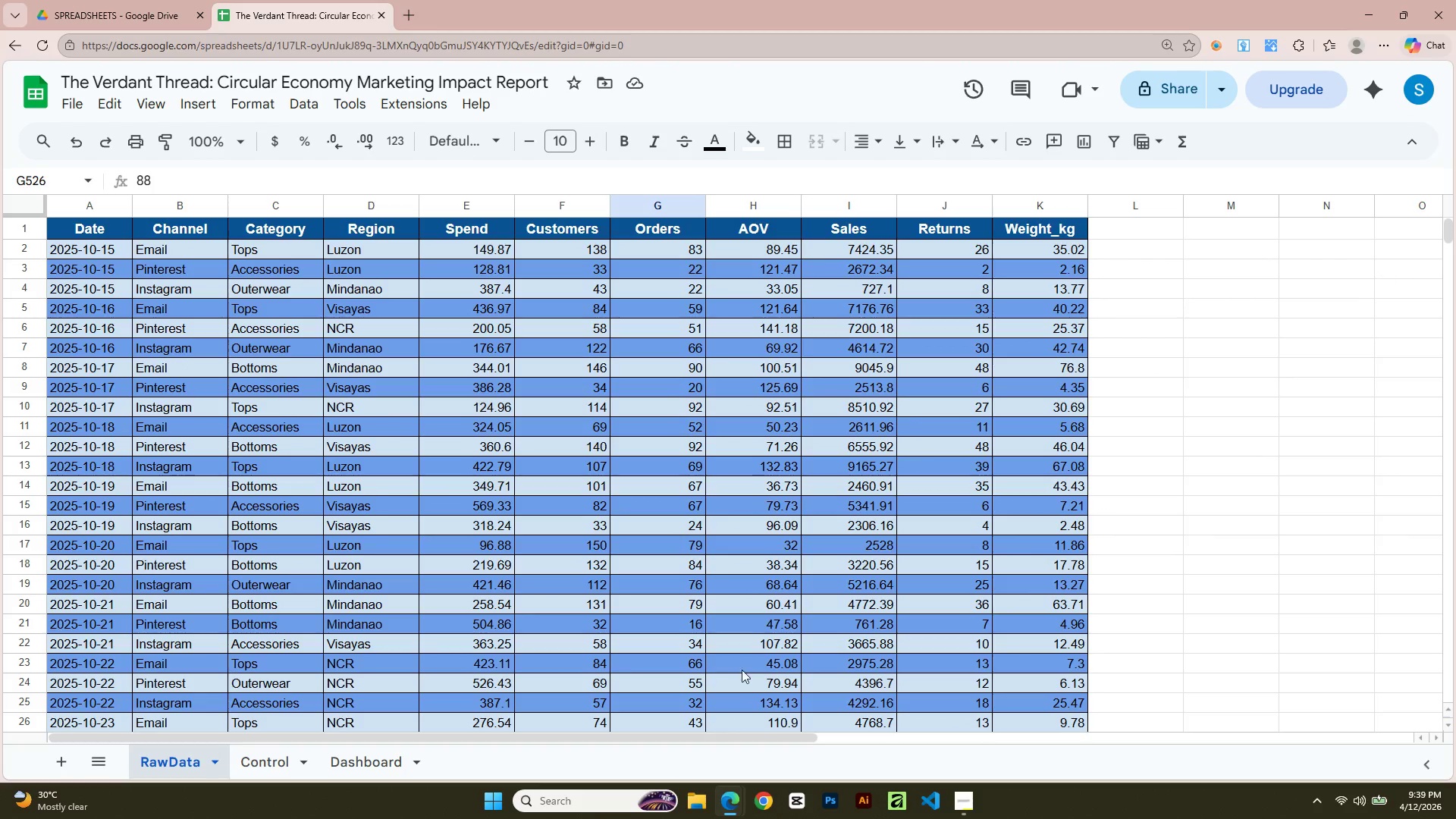 
scroll: coordinate [687, 679], scroll_direction: down, amount: 4.0
 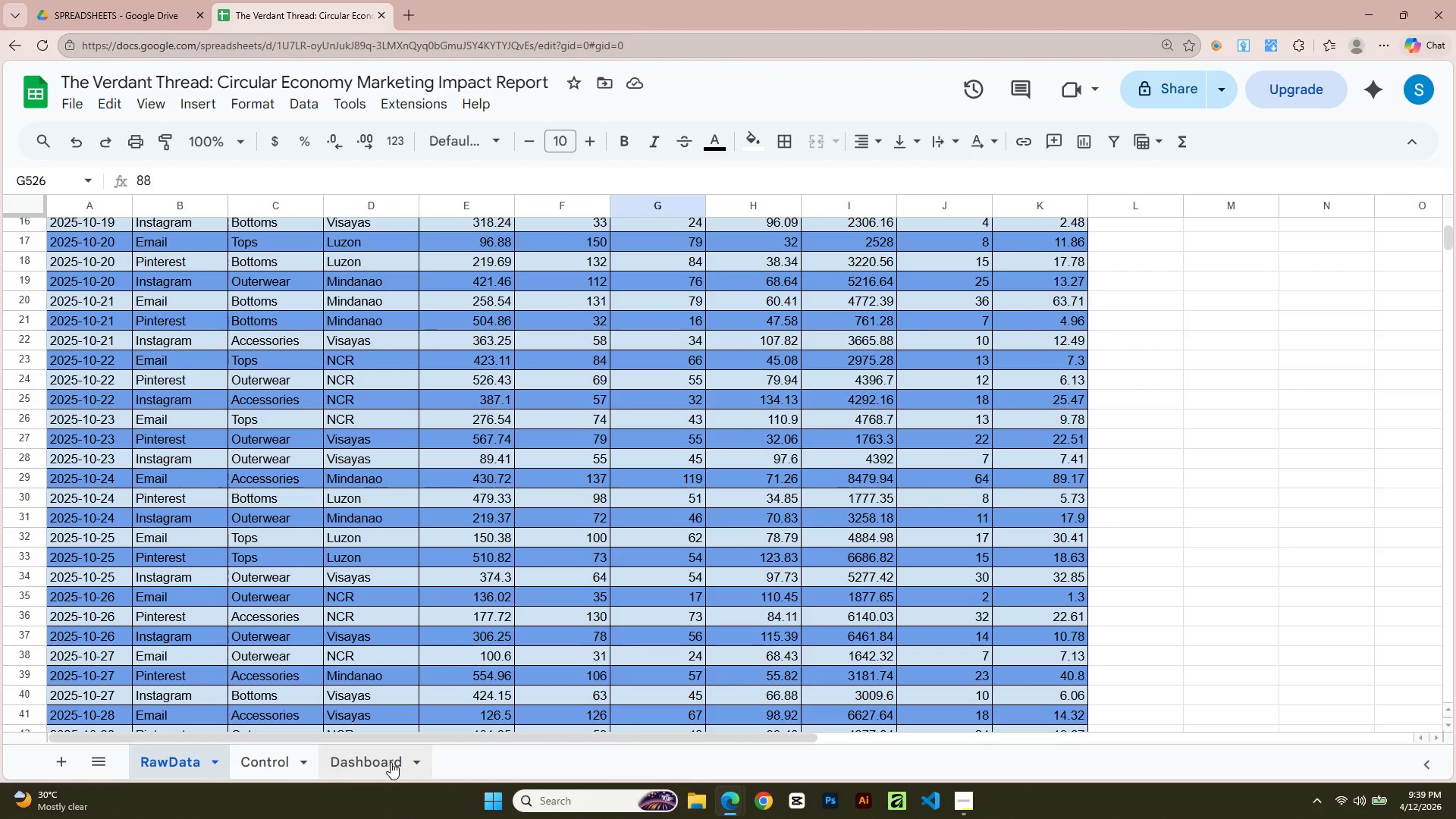 
left_click([381, 762])
 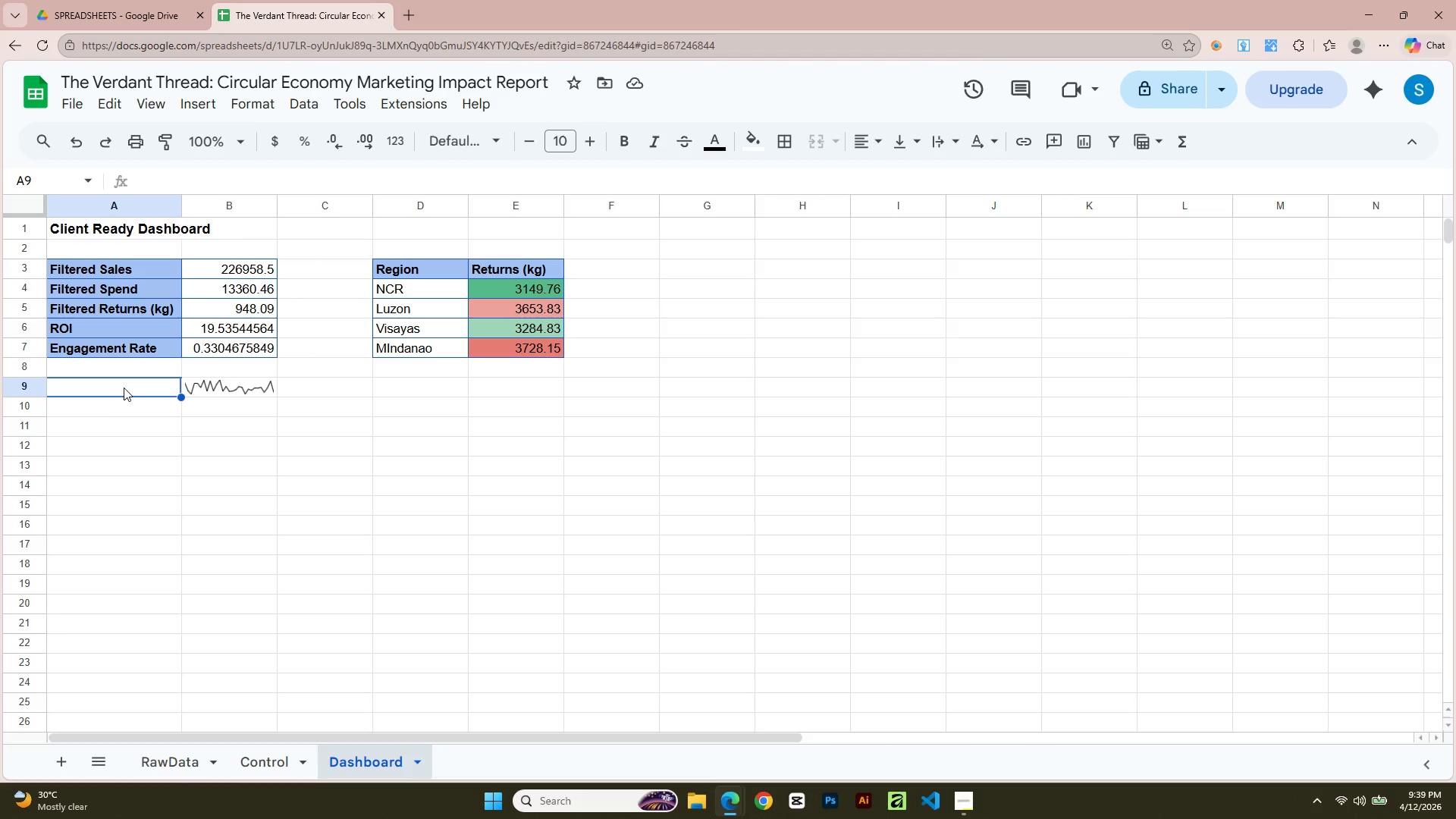 
type(Sparkline)
 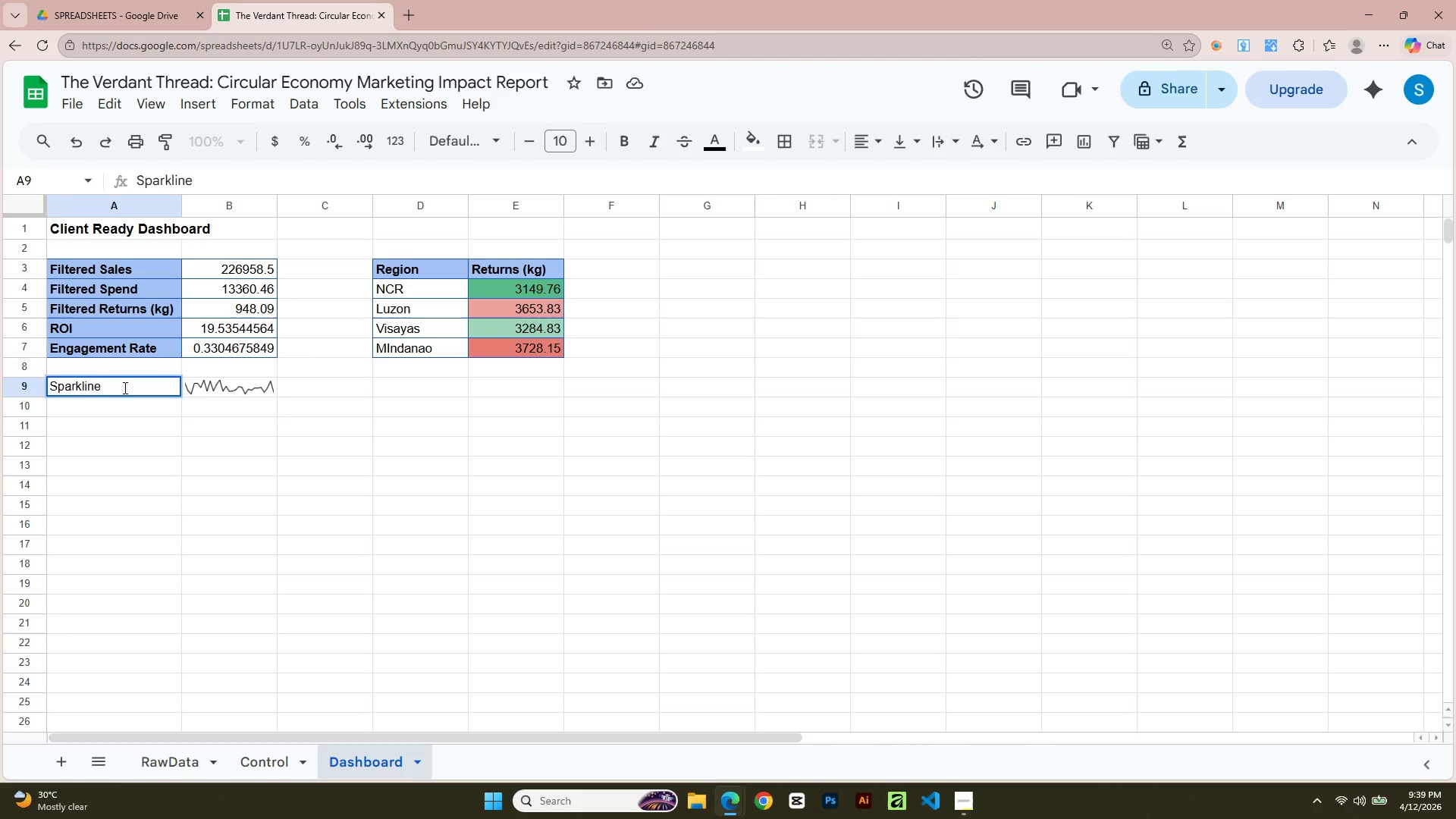 
key(ArrowRight)
 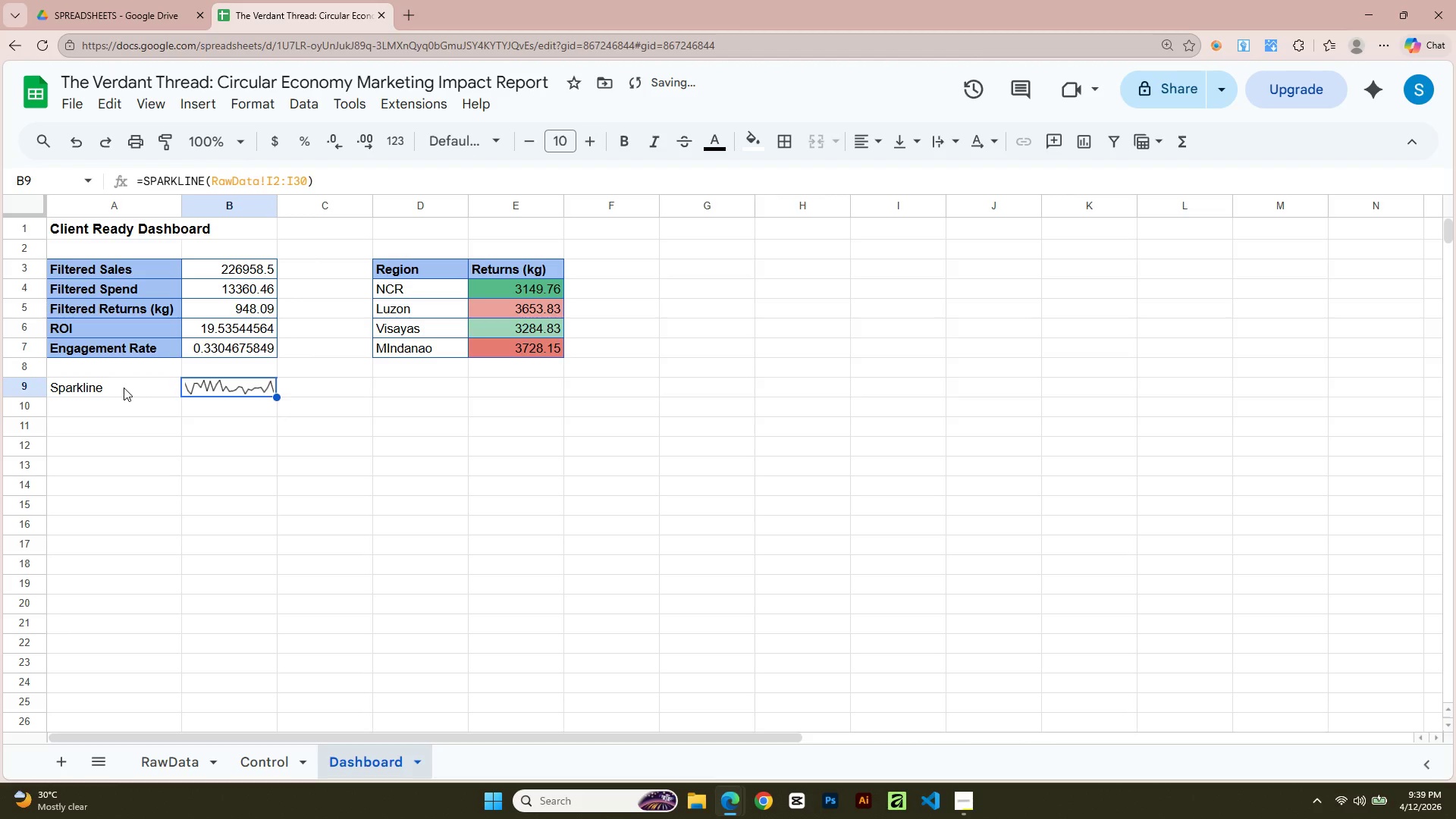 
key(ArrowLeft)
 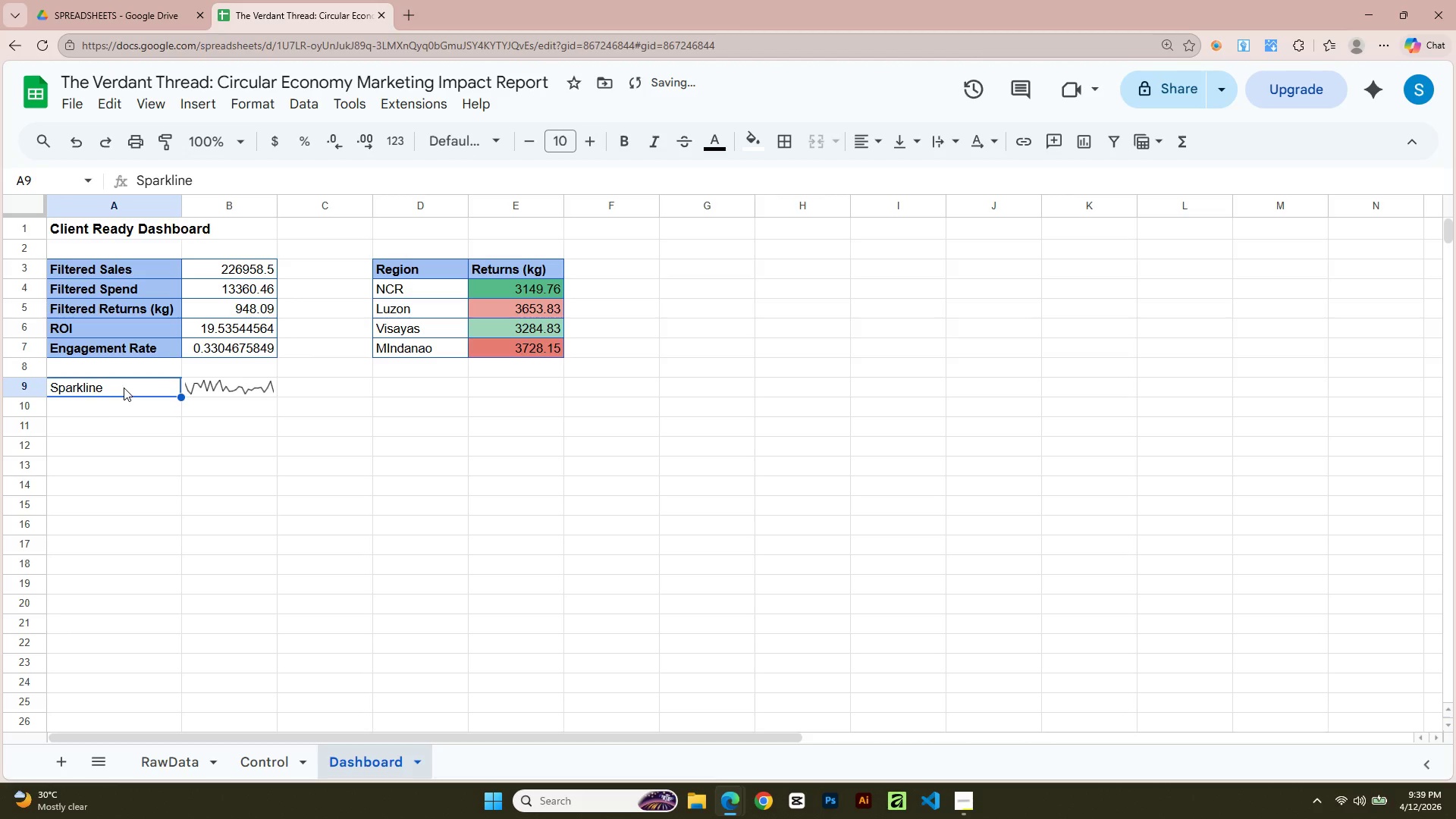 
key(Shift+ArrowRight)
 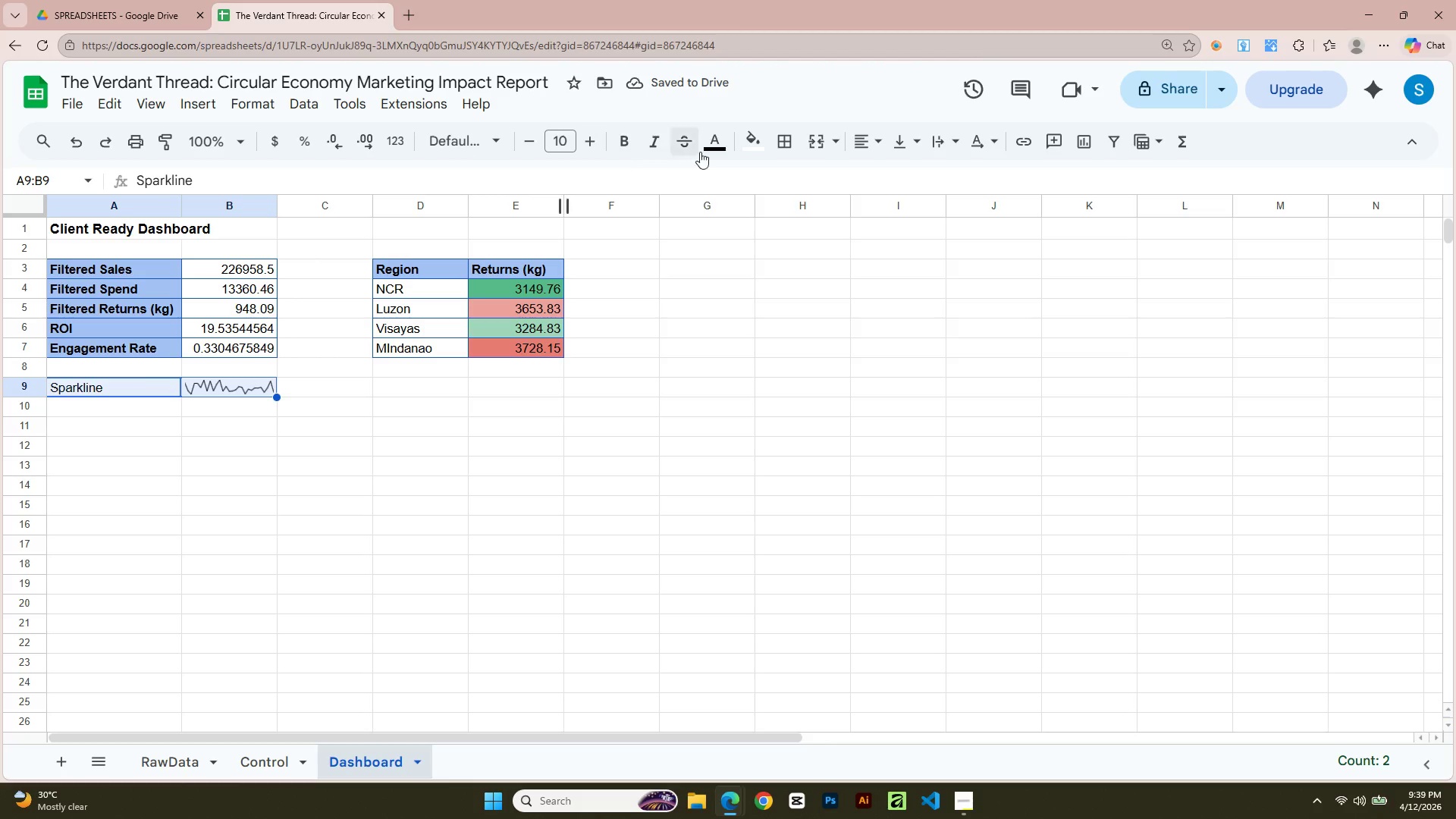 
left_click([789, 139])
 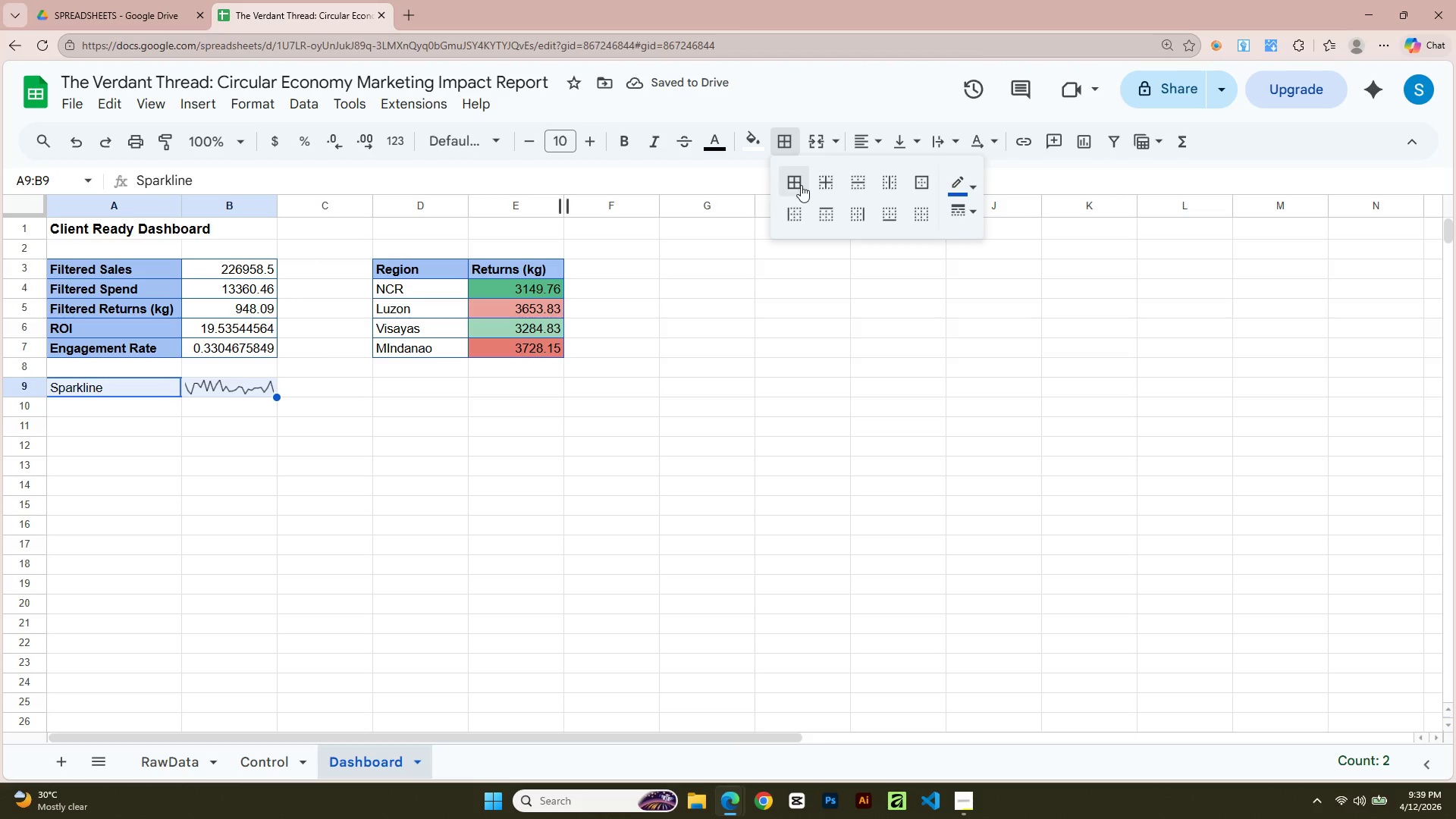 
left_click([797, 184])
 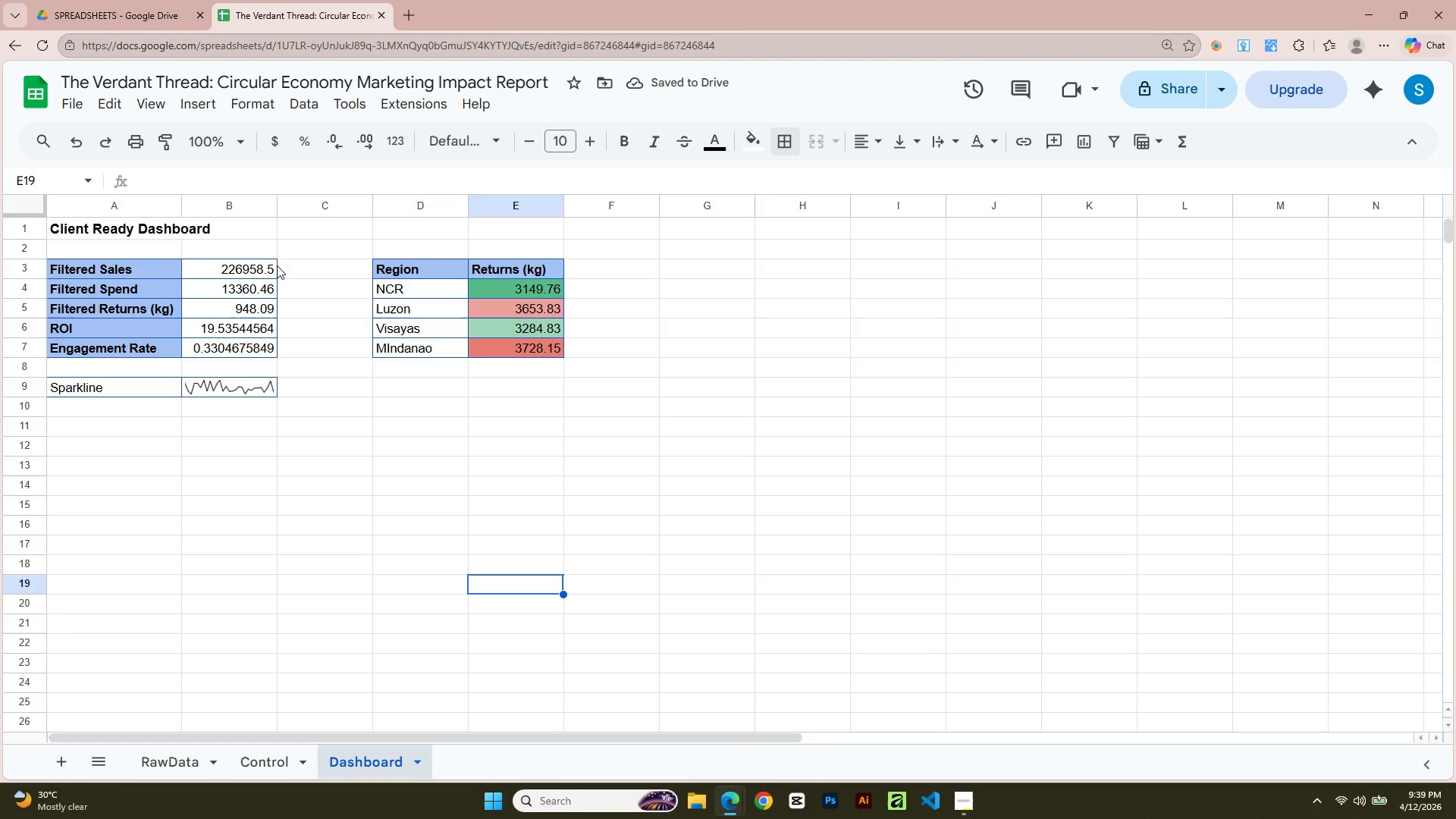 
left_click_drag(start_coordinate=[277, 203], to_coordinate=[285, 206])
 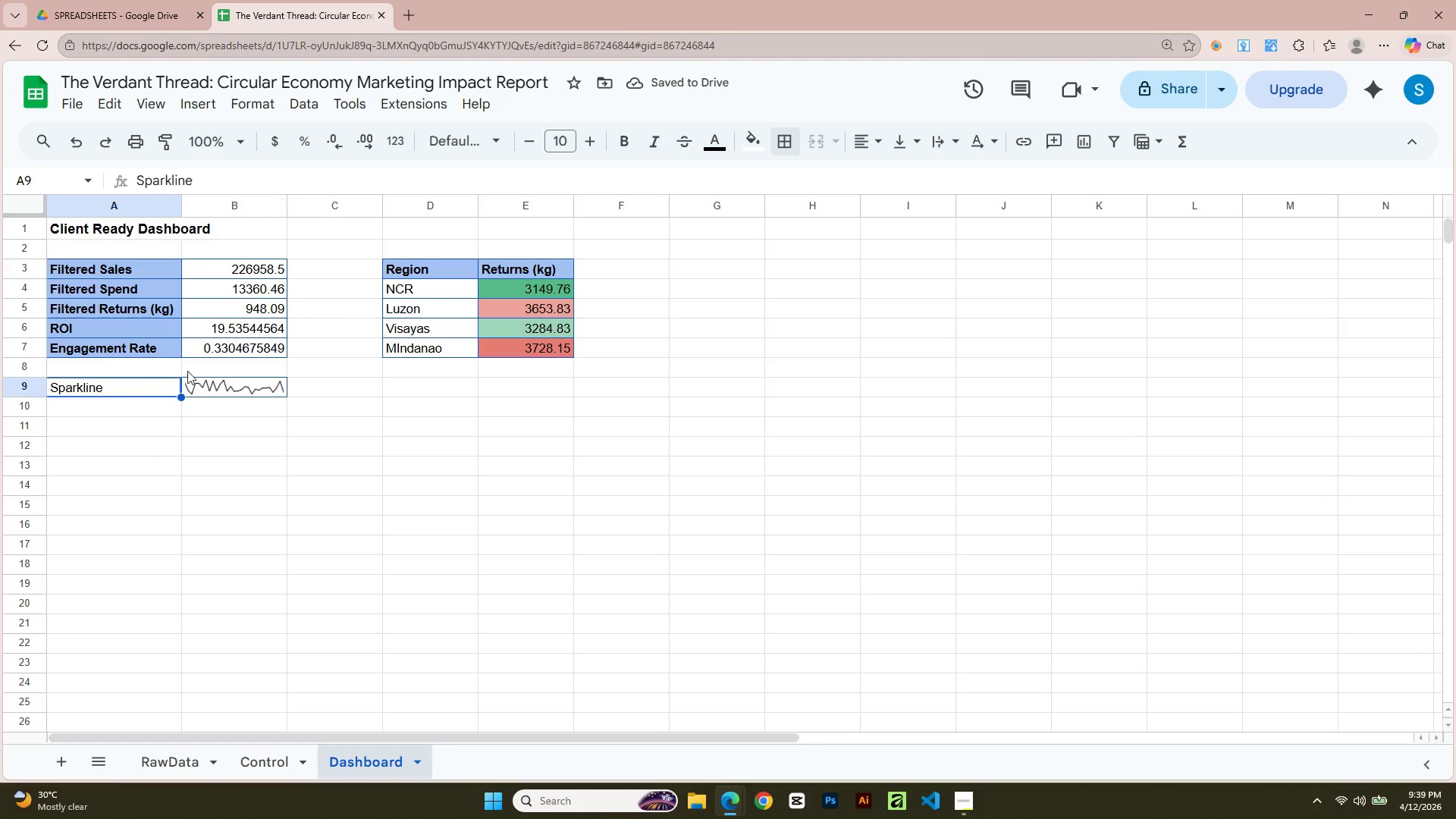 
left_click([761, 146])
 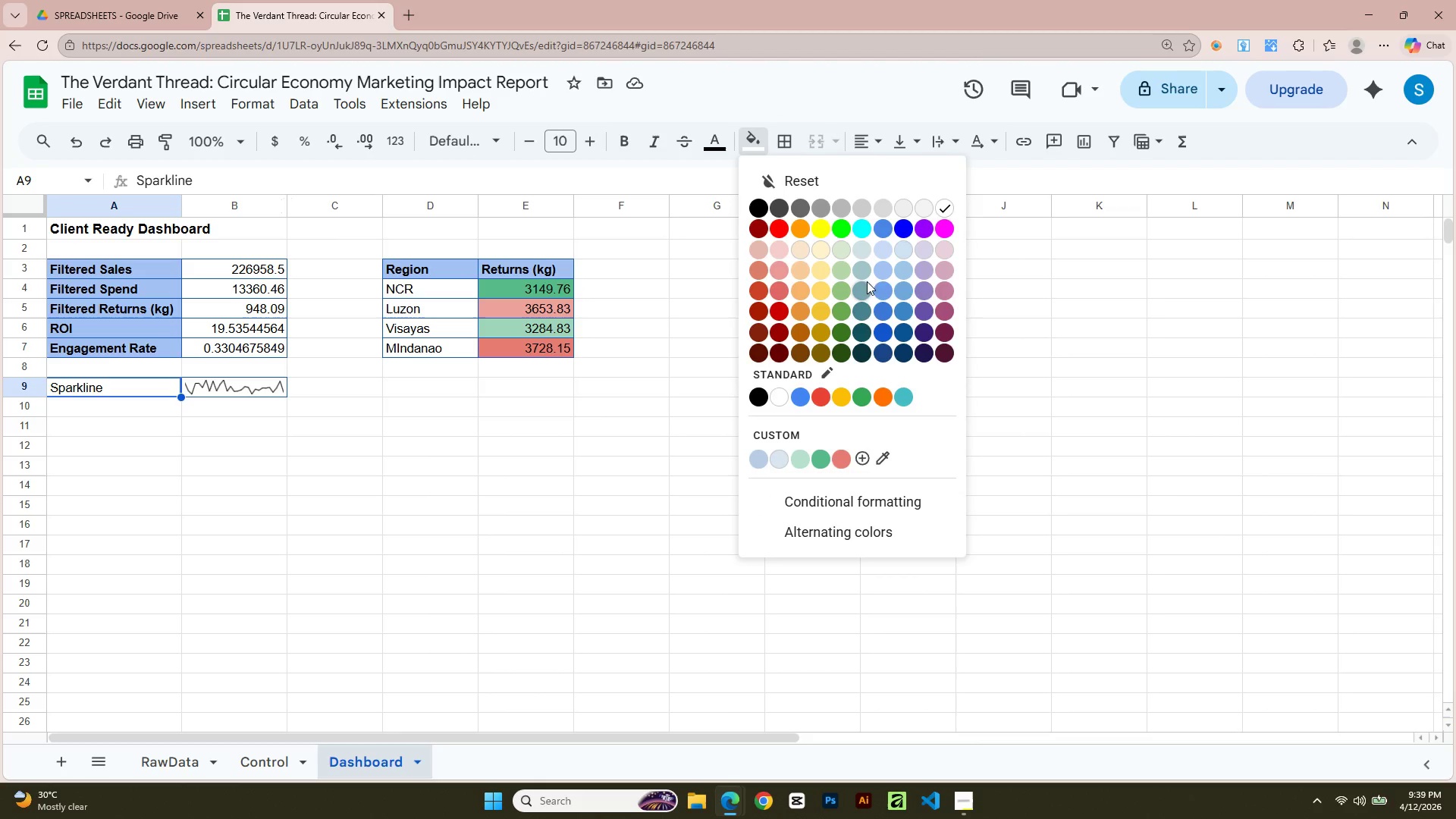 
left_click([880, 289])
 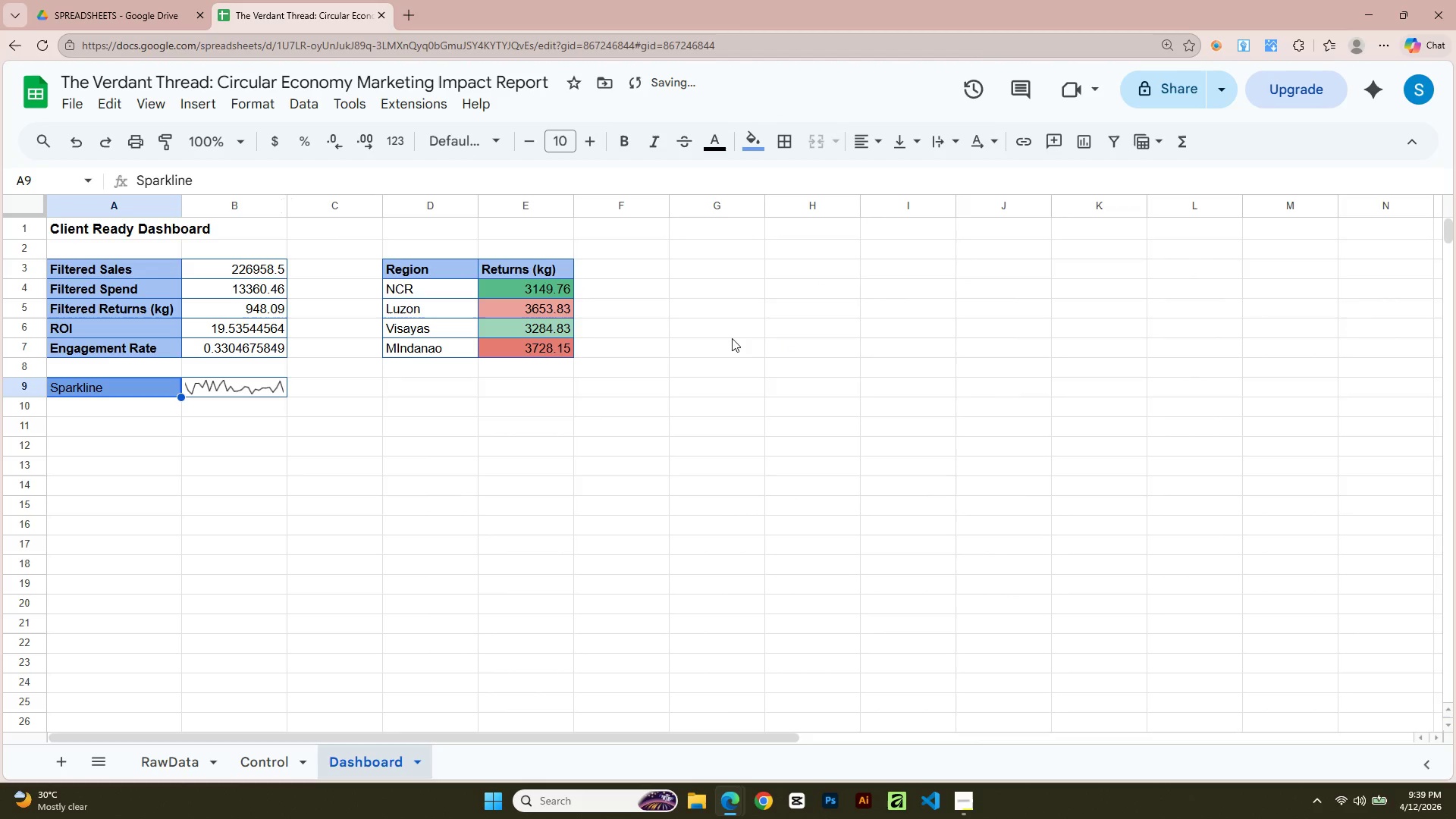 
left_click([115, 515])
 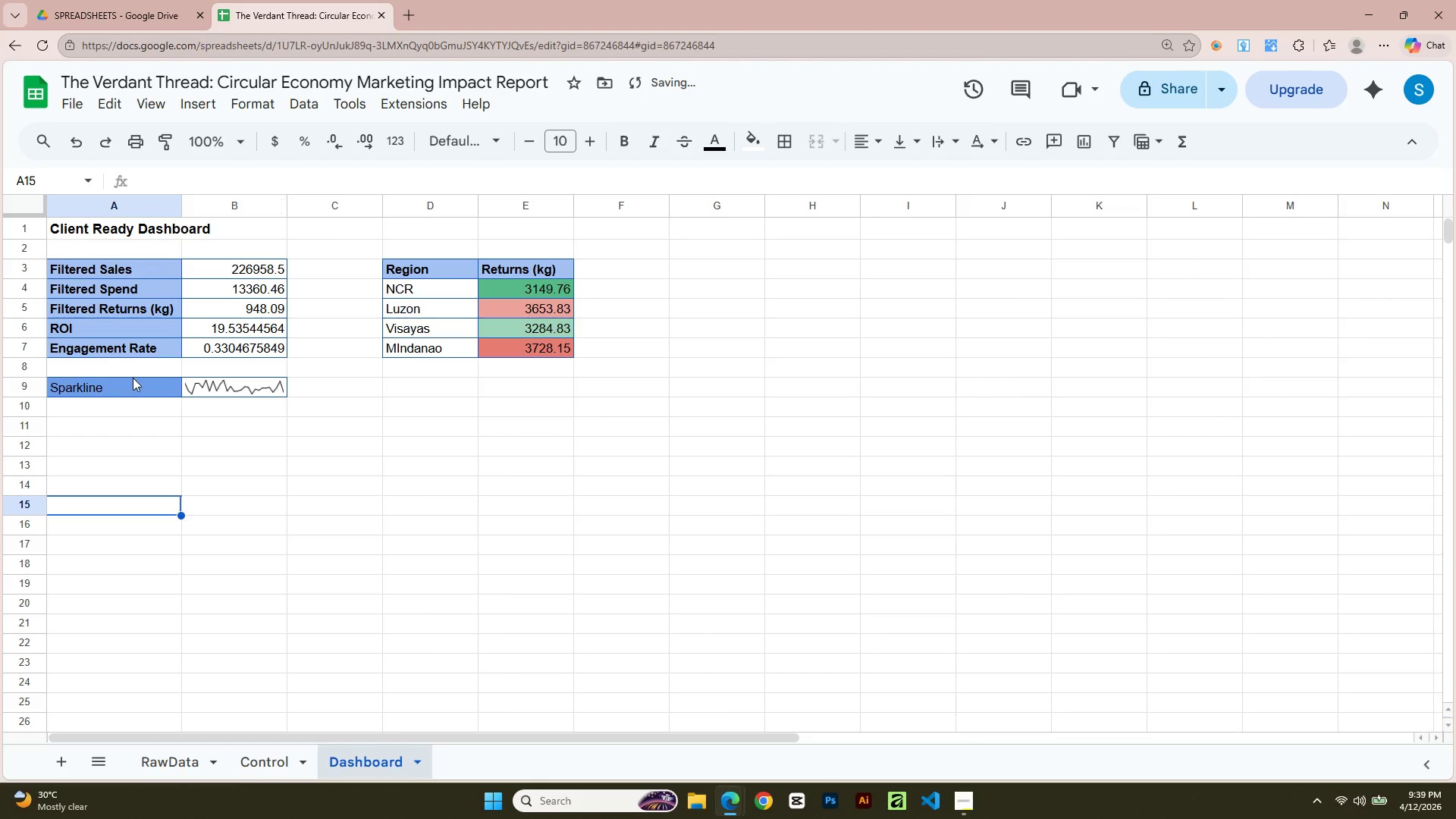 
left_click([134, 385])
 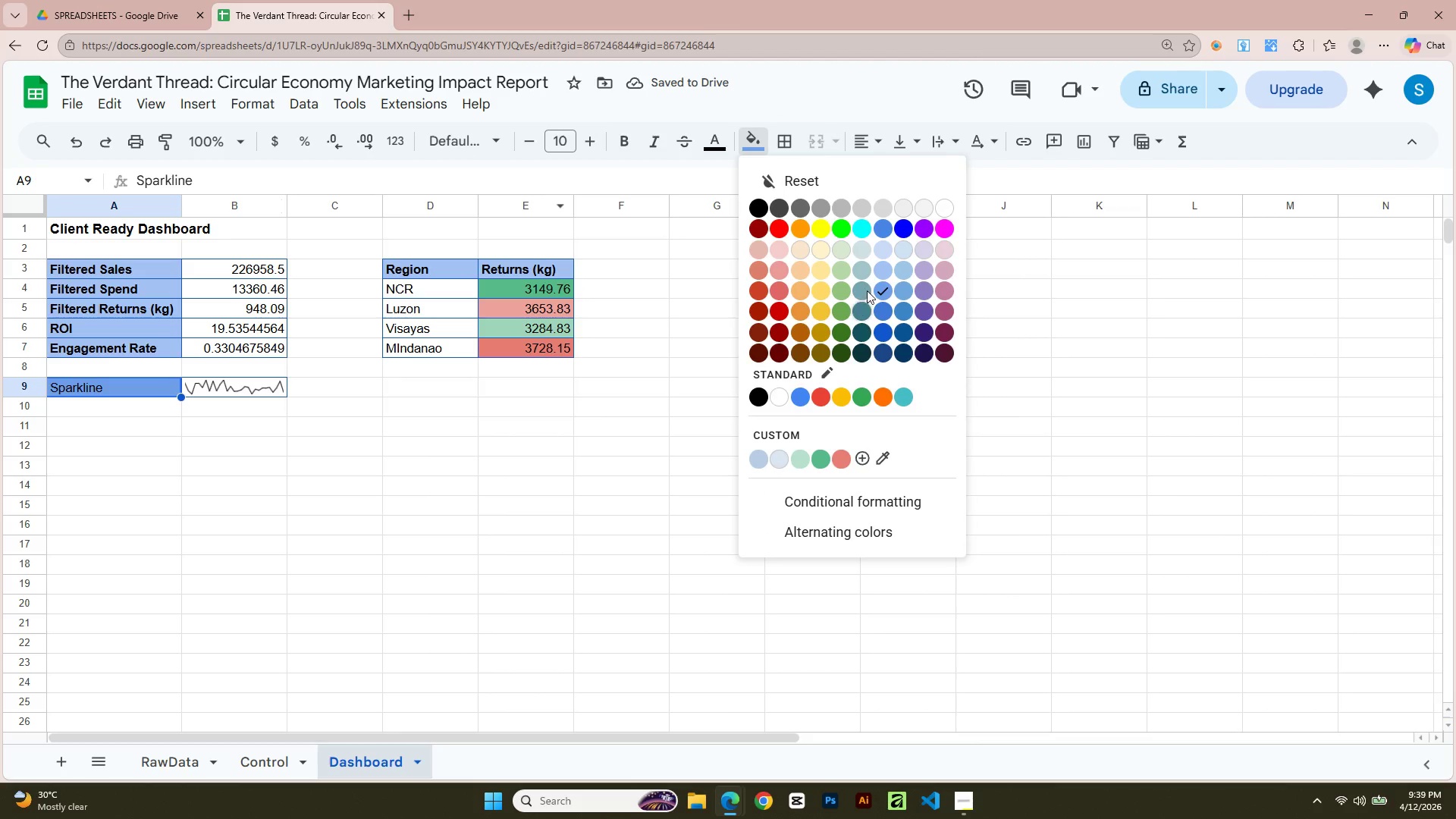 
left_click([882, 271])
 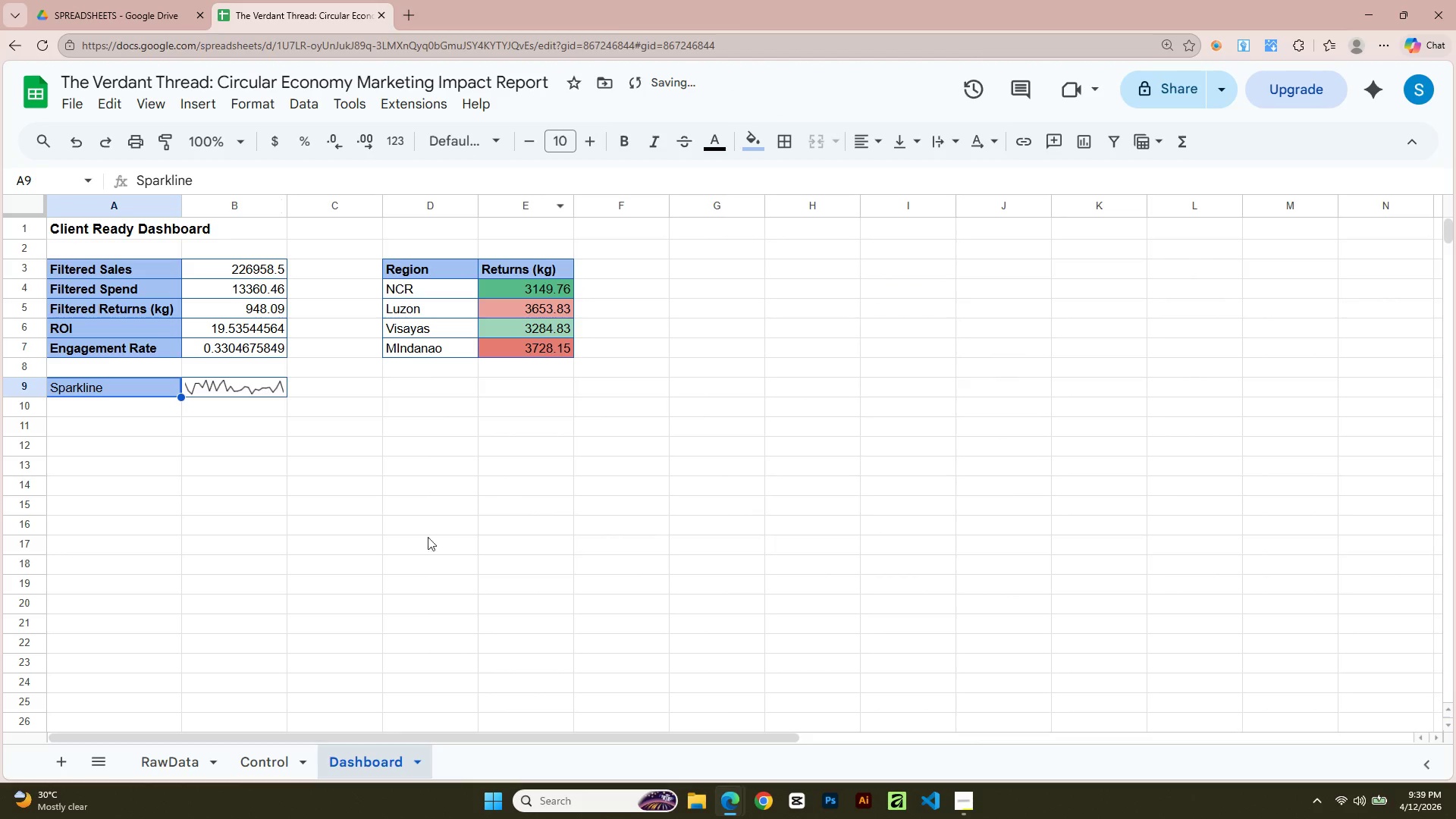 
left_click([369, 558])
 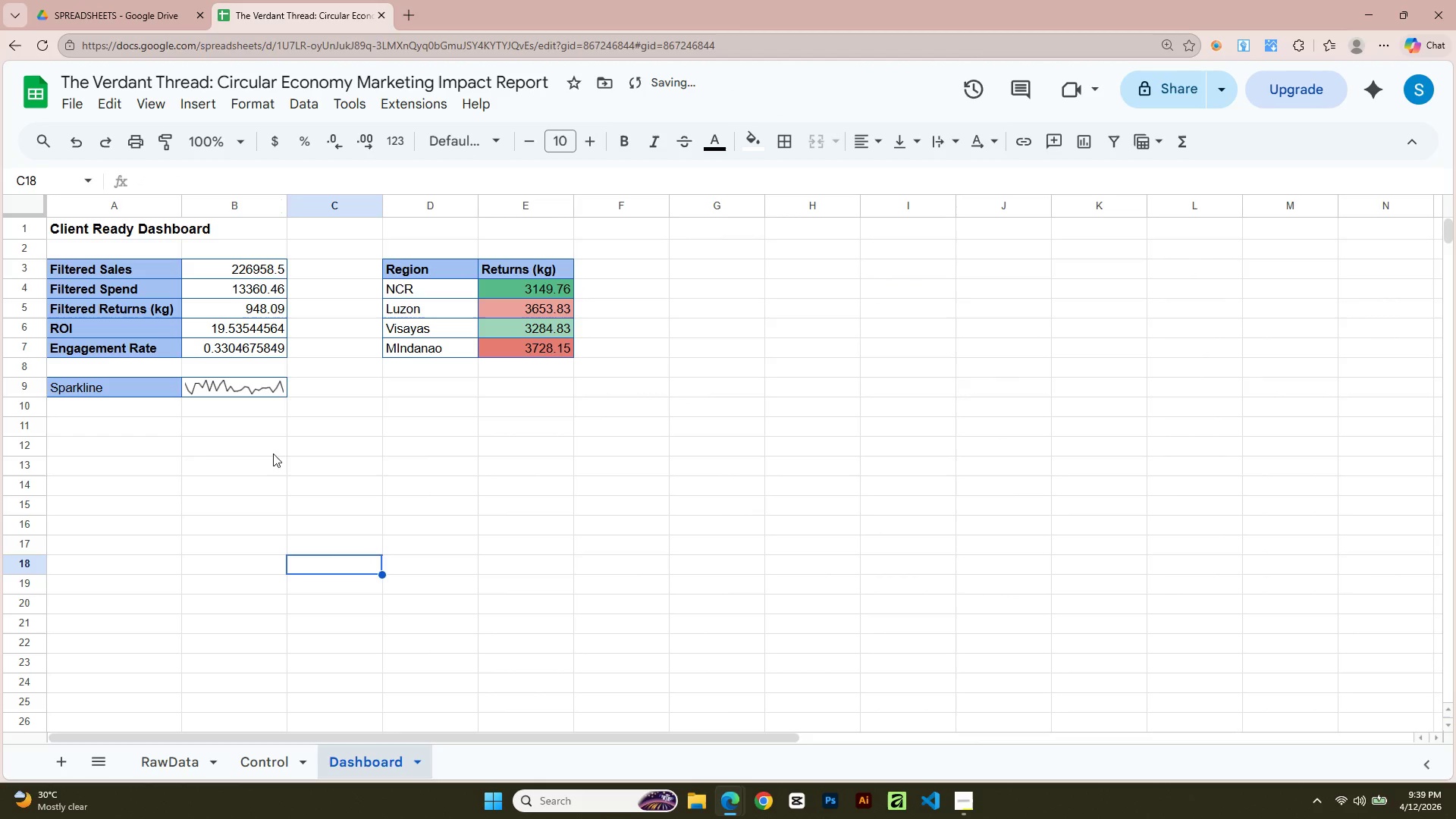 
left_click([185, 457])
 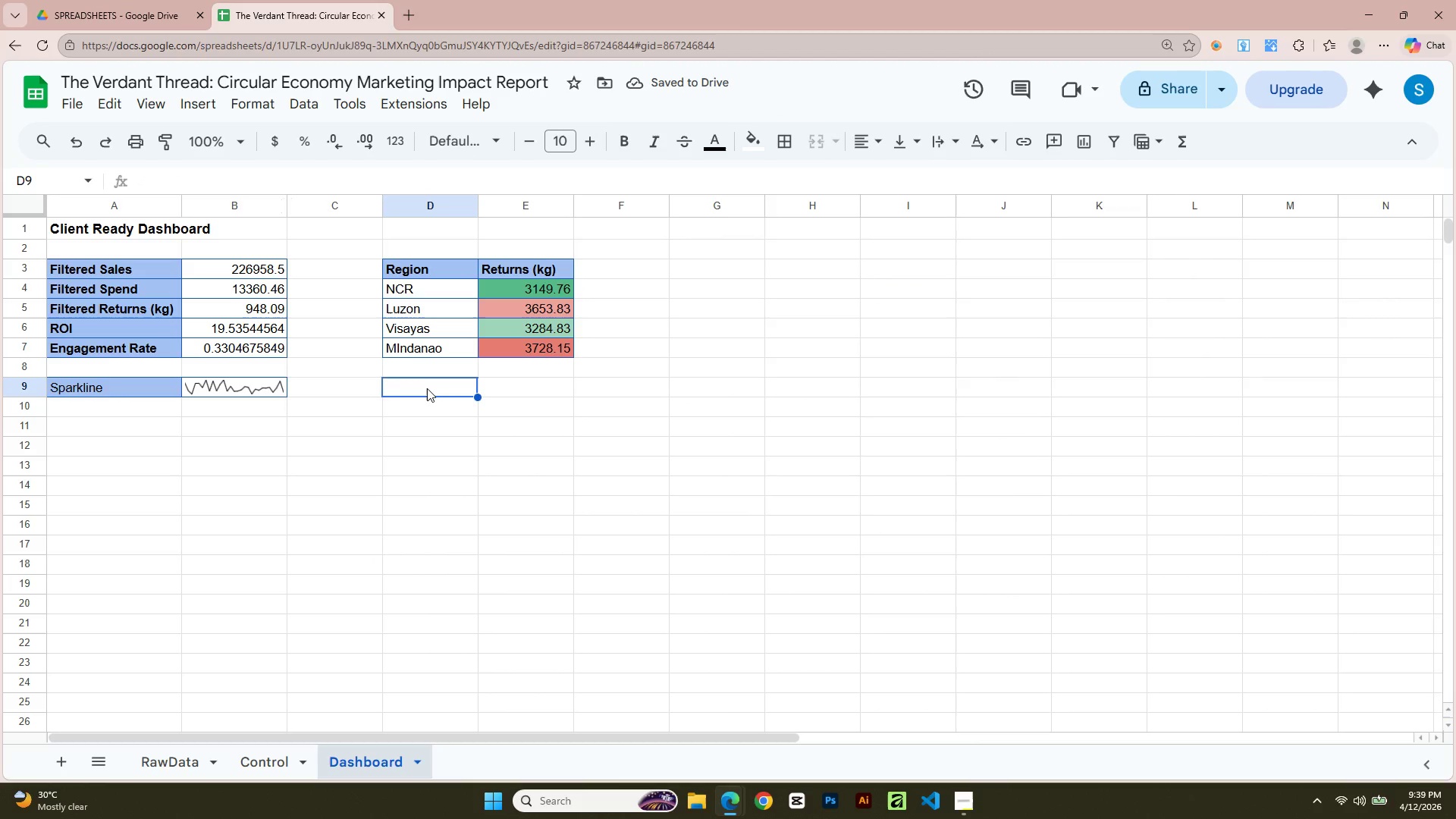 
left_click([389, 388])
 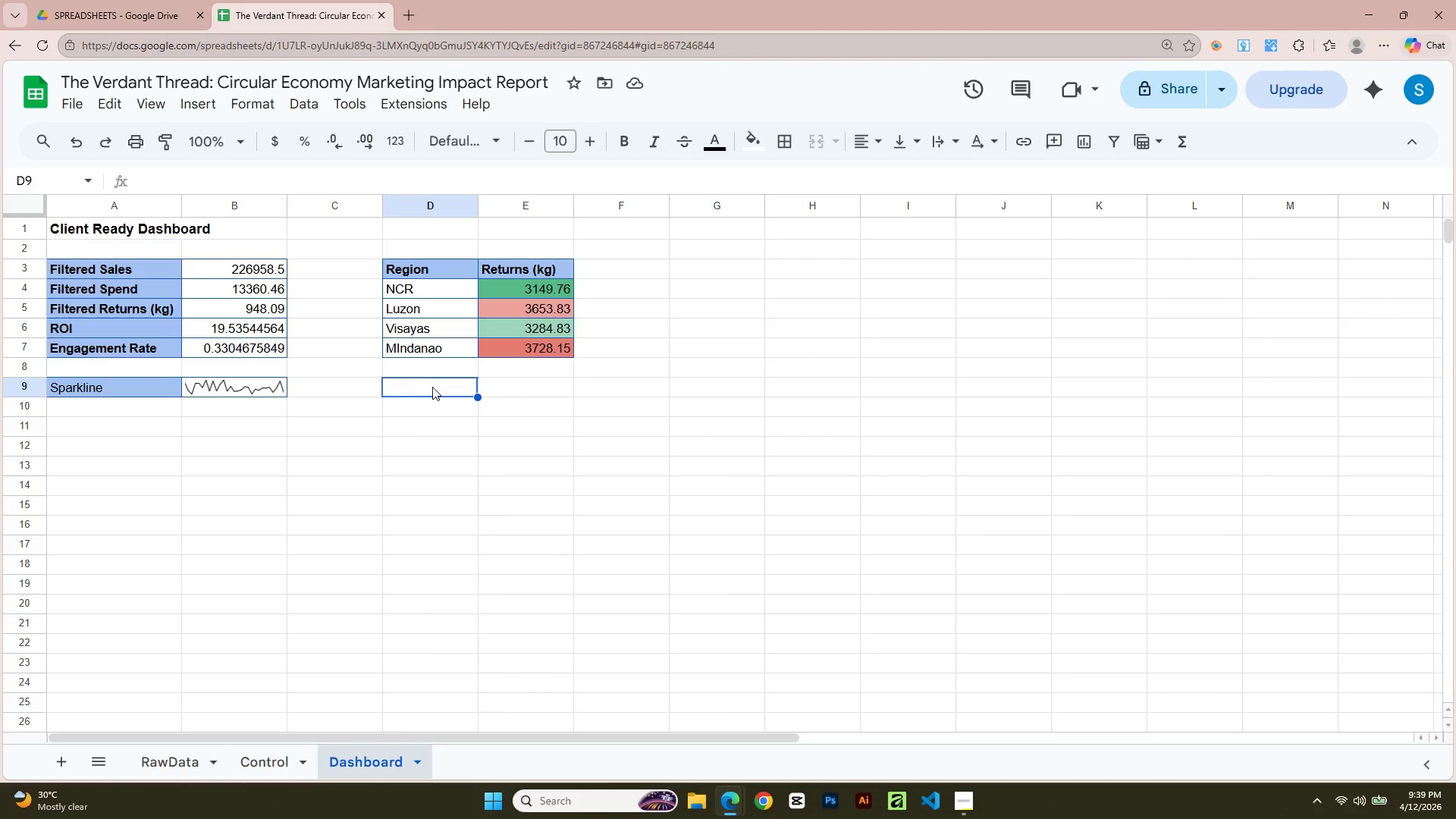 
left_click([432, 387])
 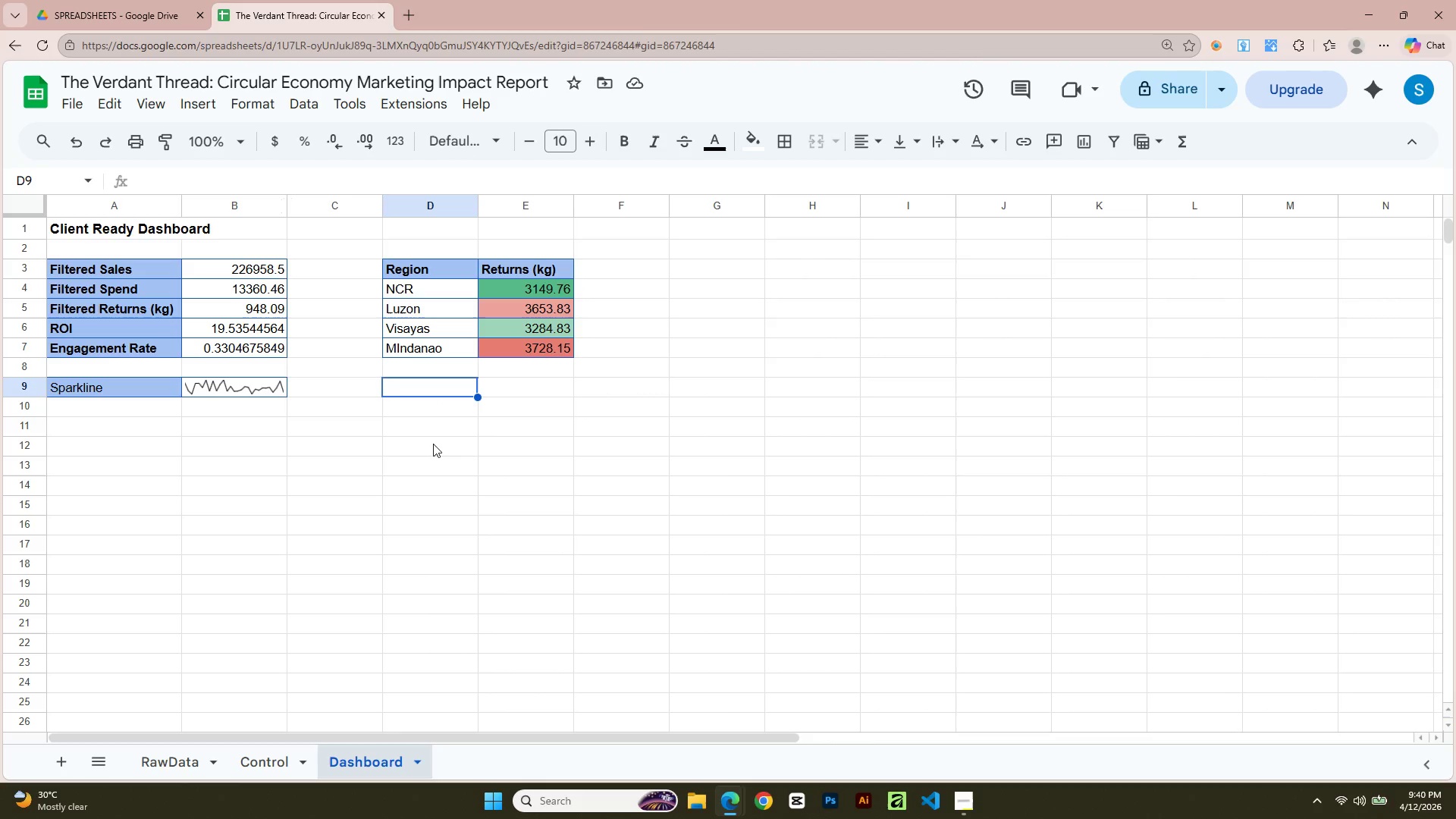 
left_click([433, 566])
 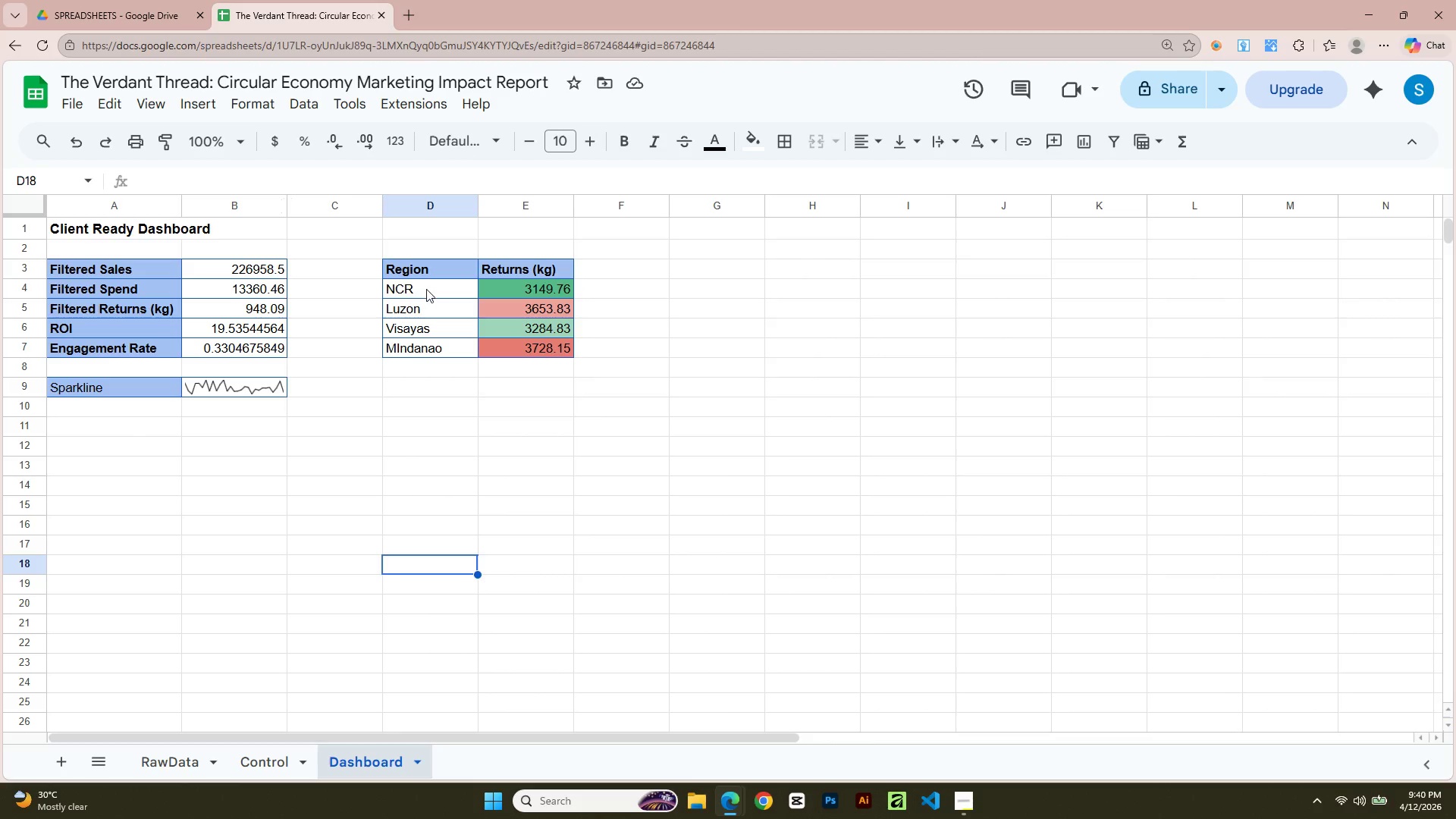 
left_click([425, 276])
 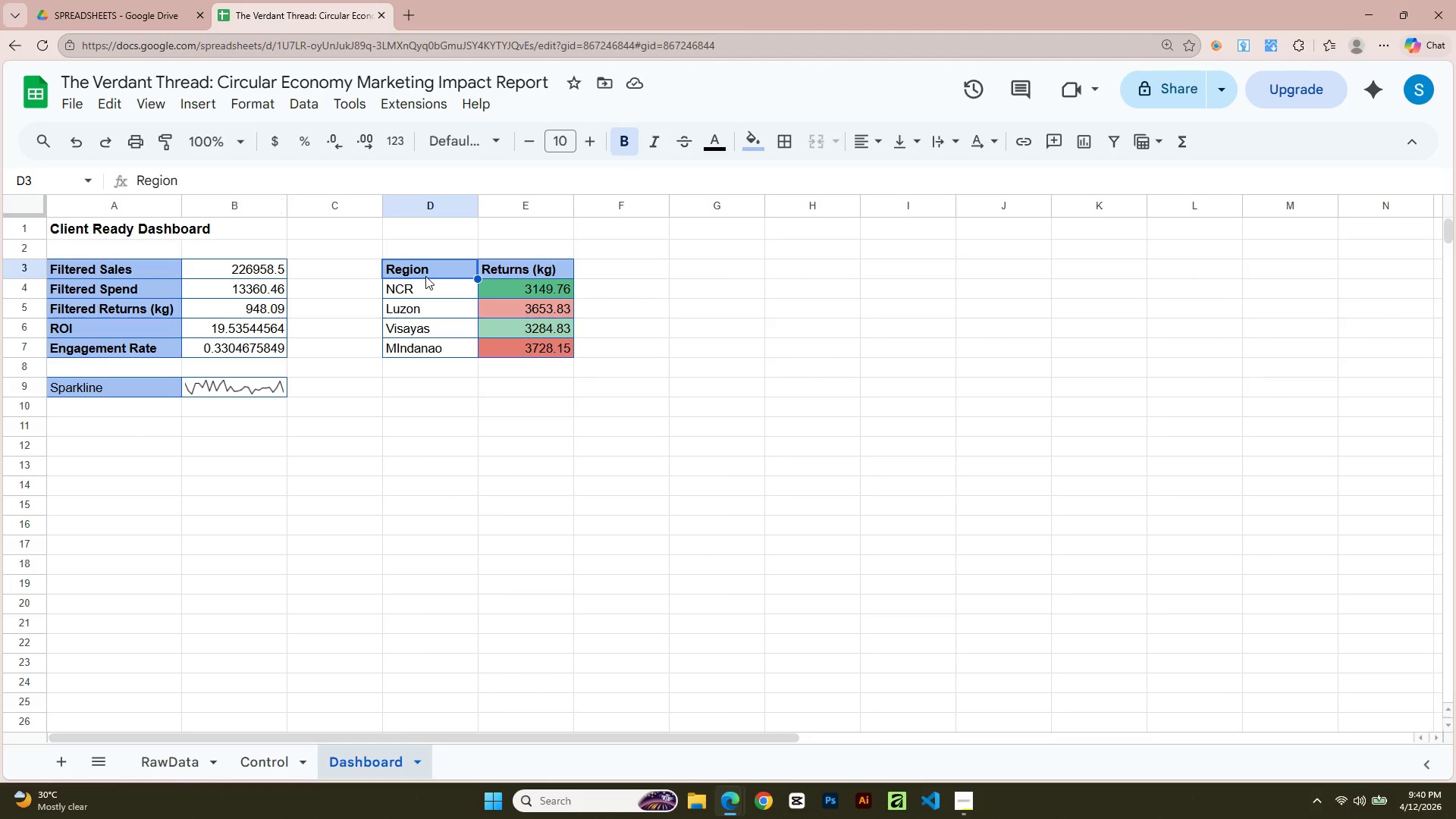 
key(Shift+ArrowRight)
 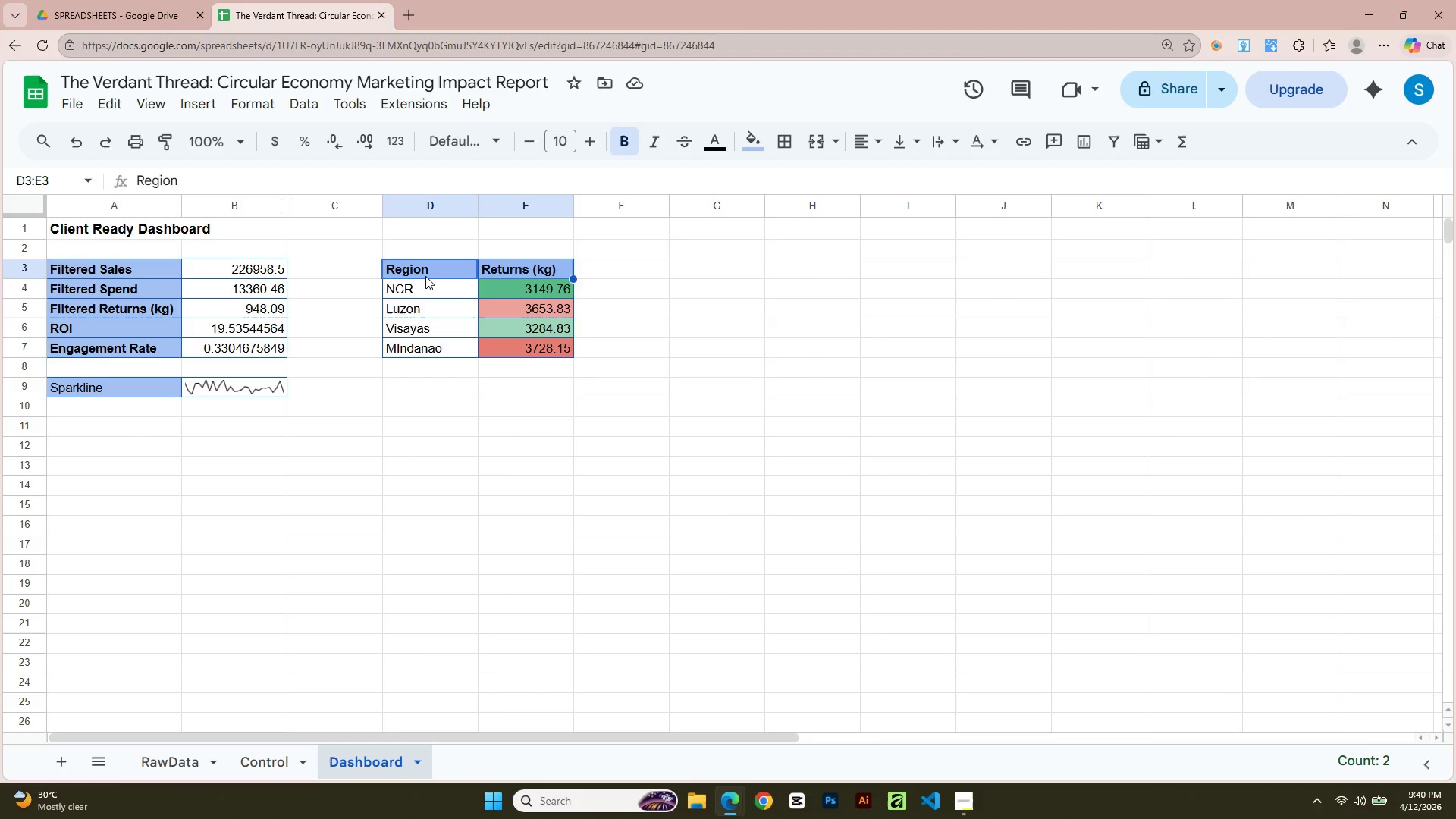 
key(Shift+ArrowDown)
 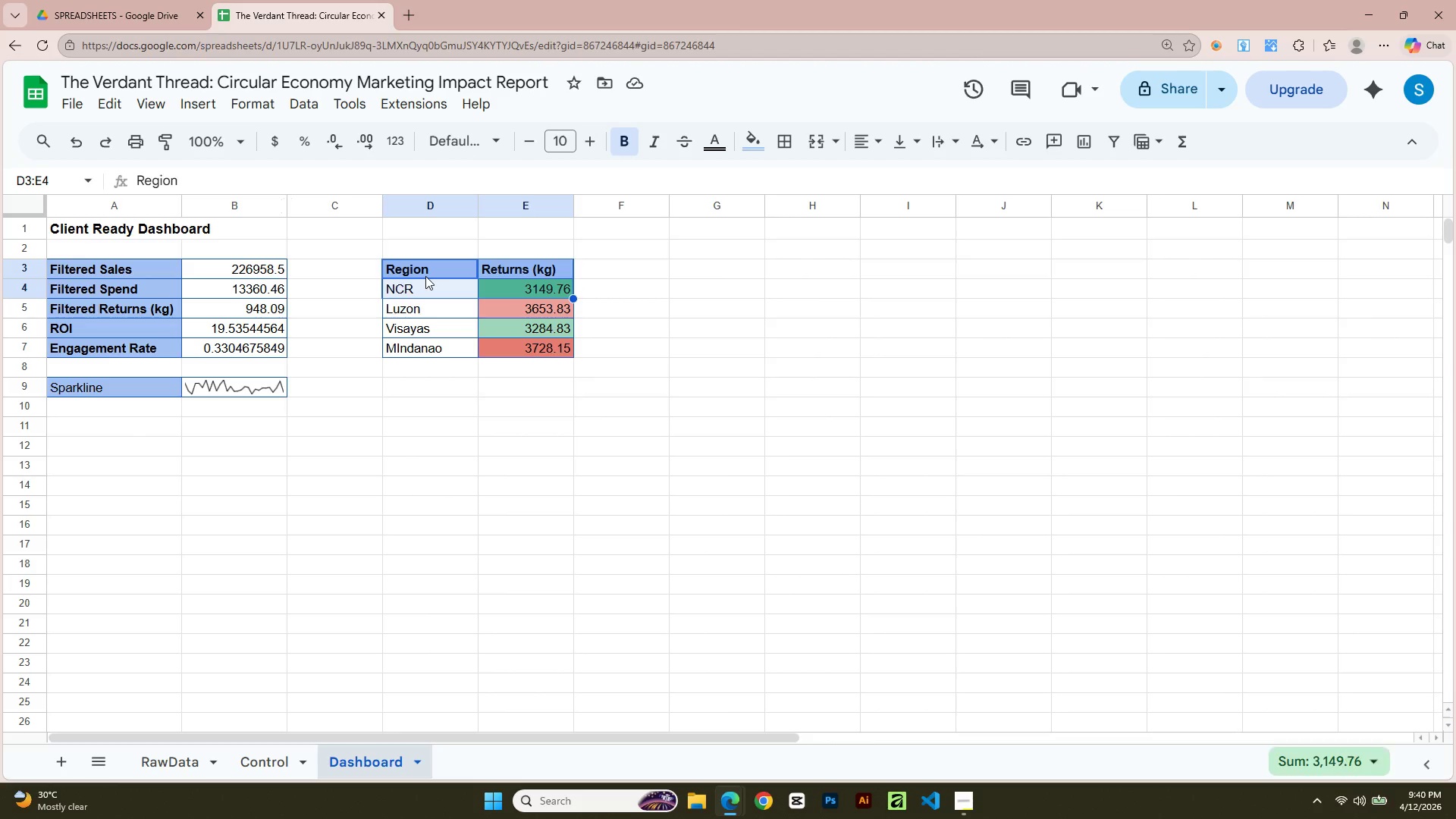 
key(Shift+ArrowDown)
 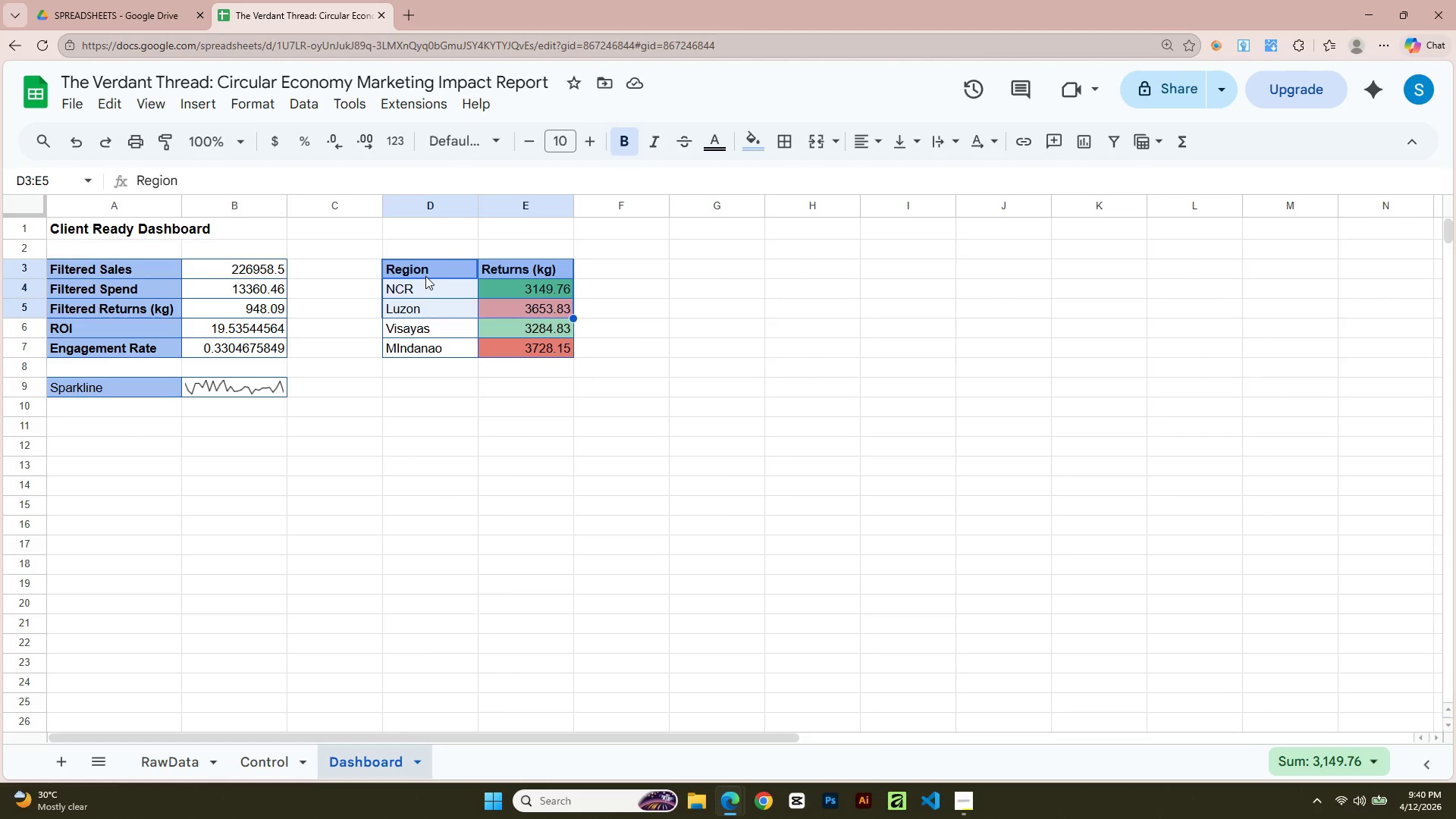 
key(Shift+ArrowDown)
 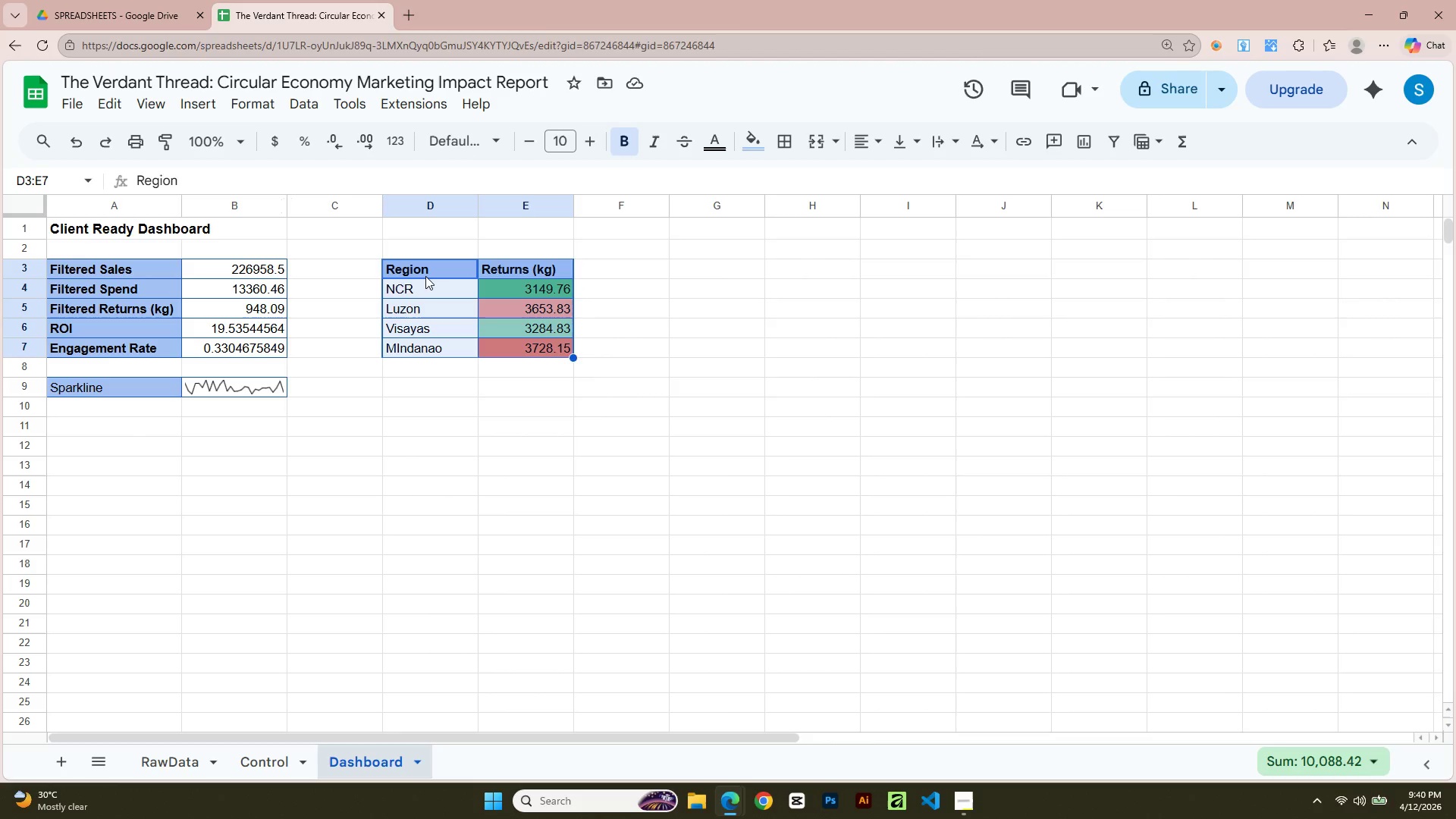 
key(Shift+ArrowDown)
 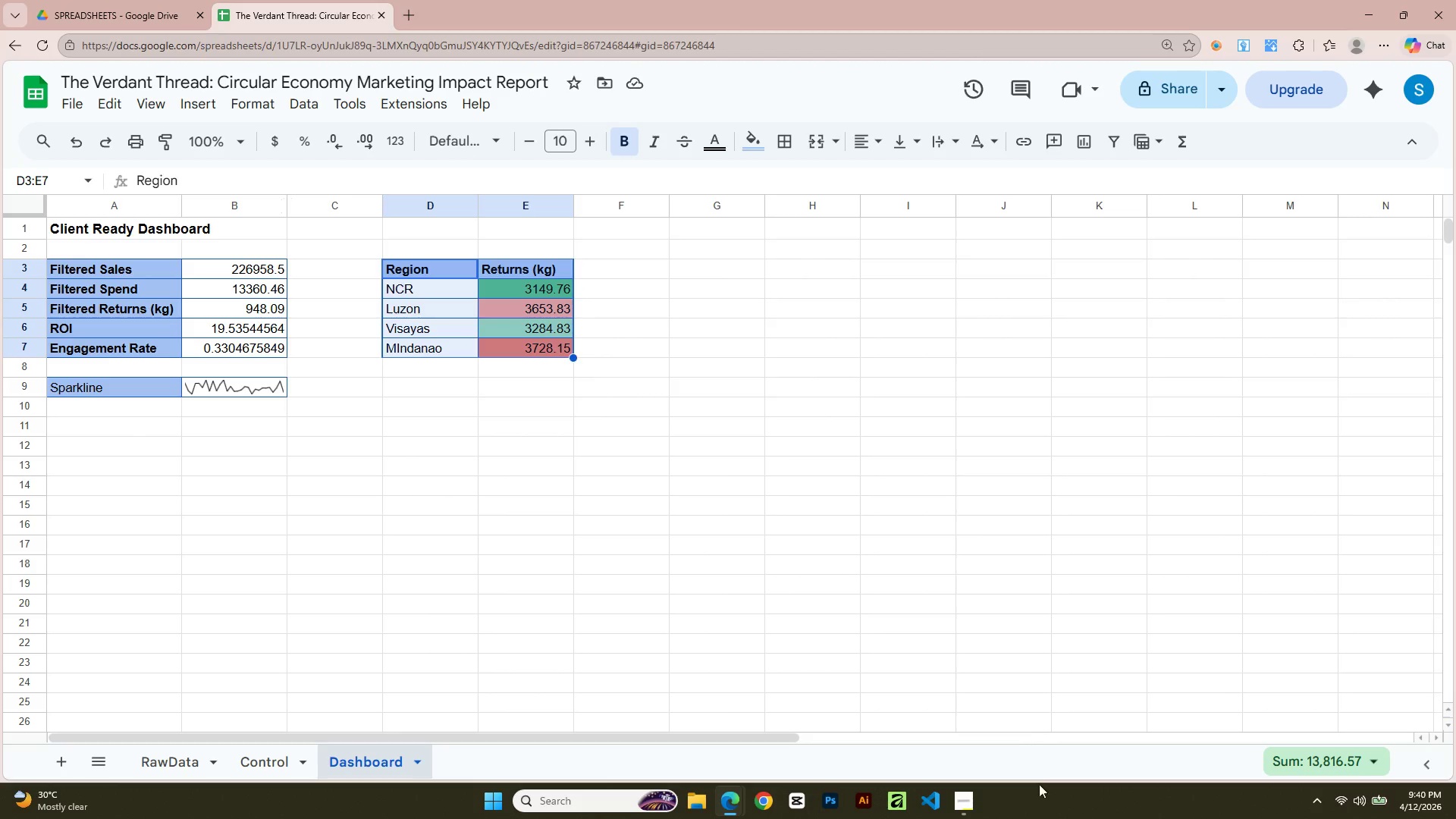 
left_click([956, 803])
 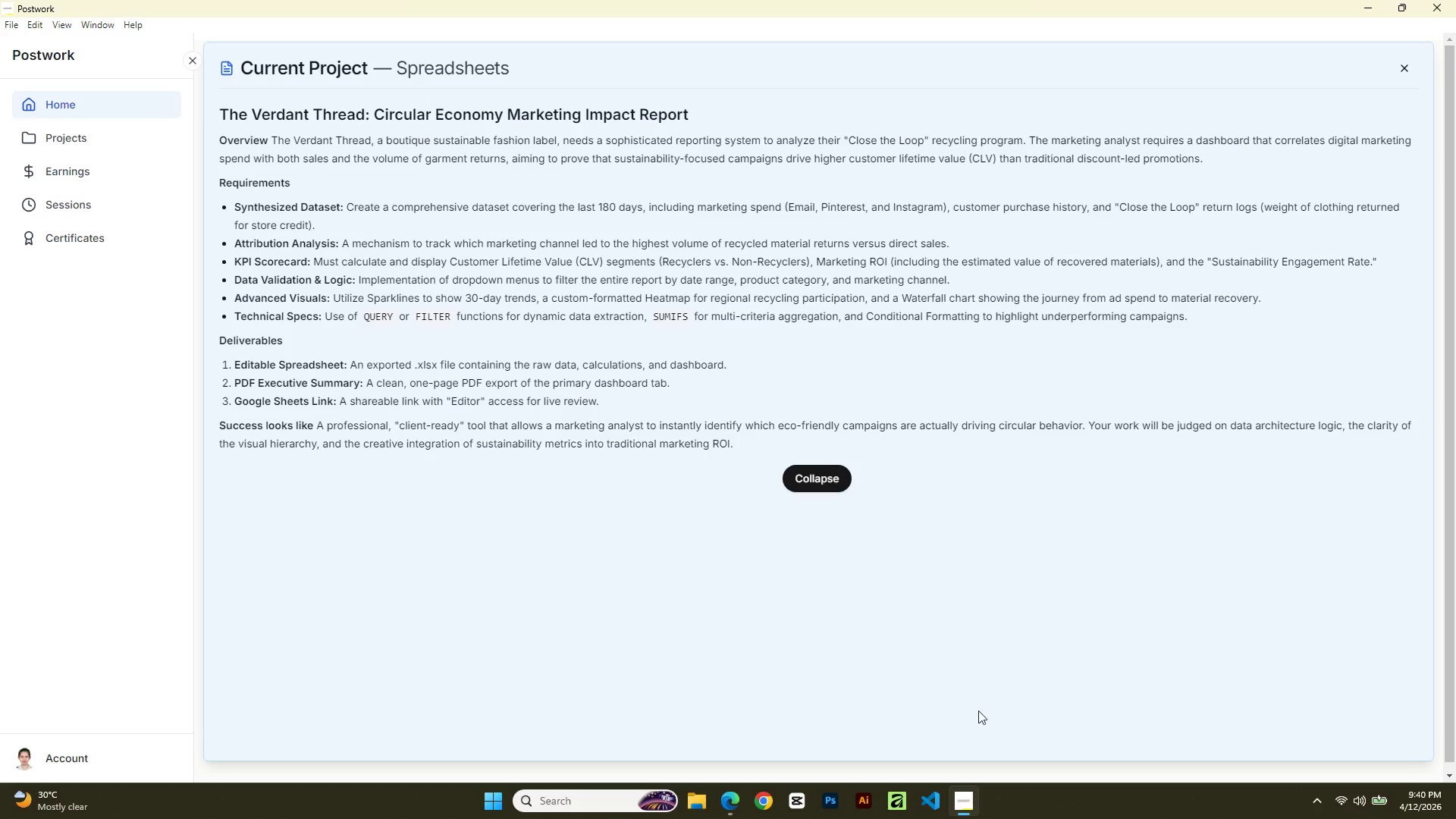 
wait(16.14)
 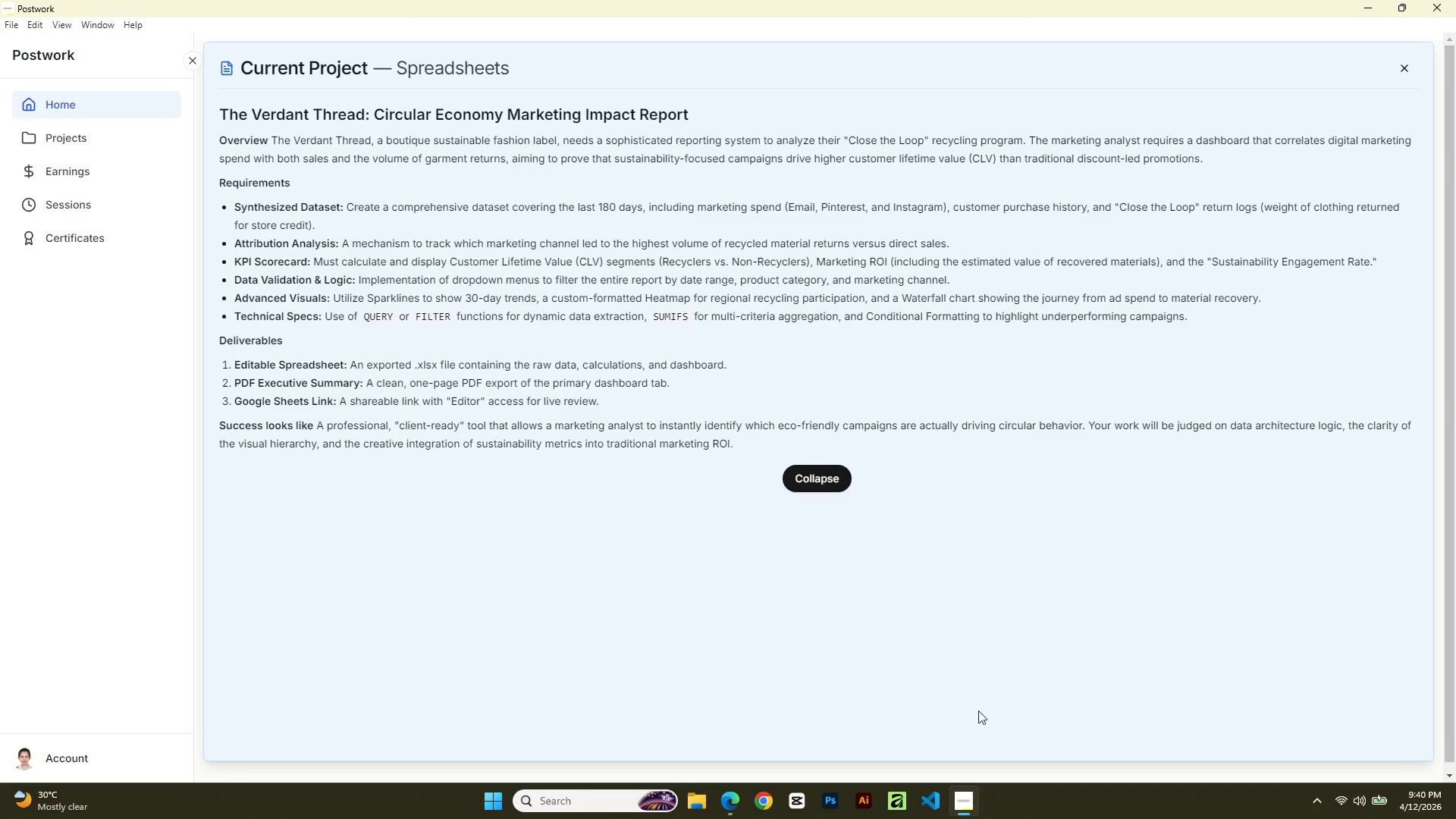 
left_click([118, 271])
 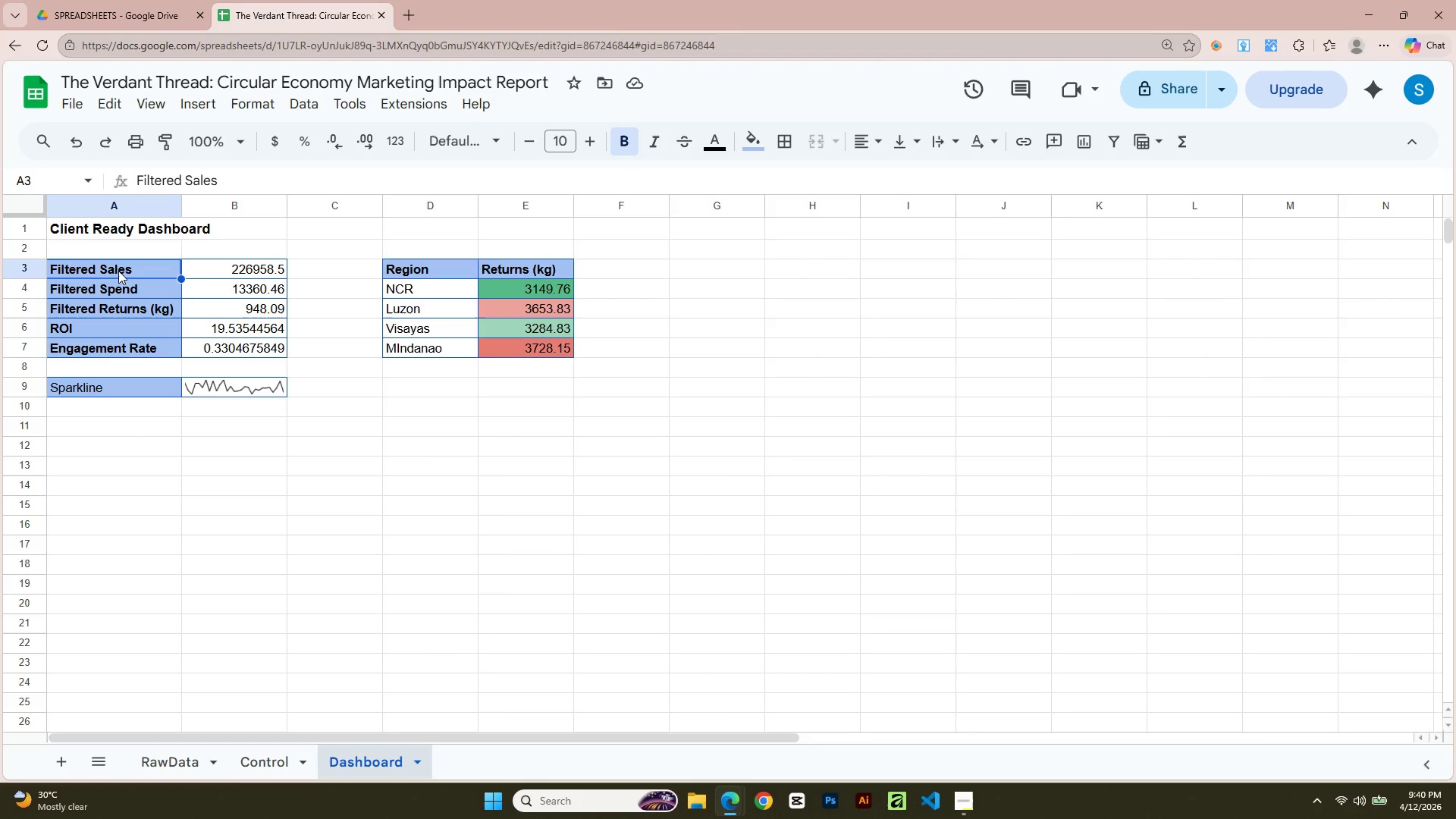 
key(Shift+ArrowRight)
 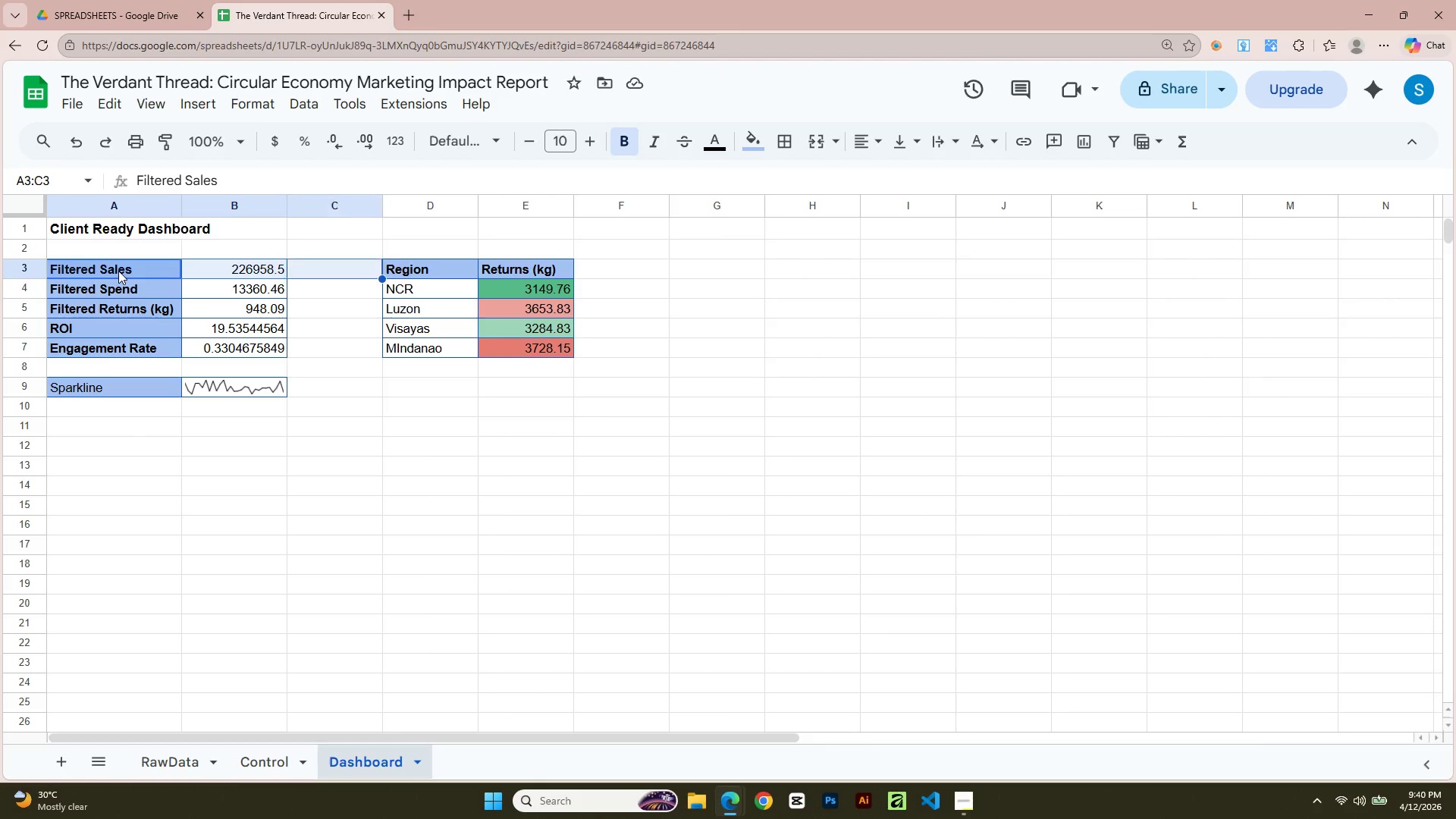 
key(Shift+ArrowRight)
 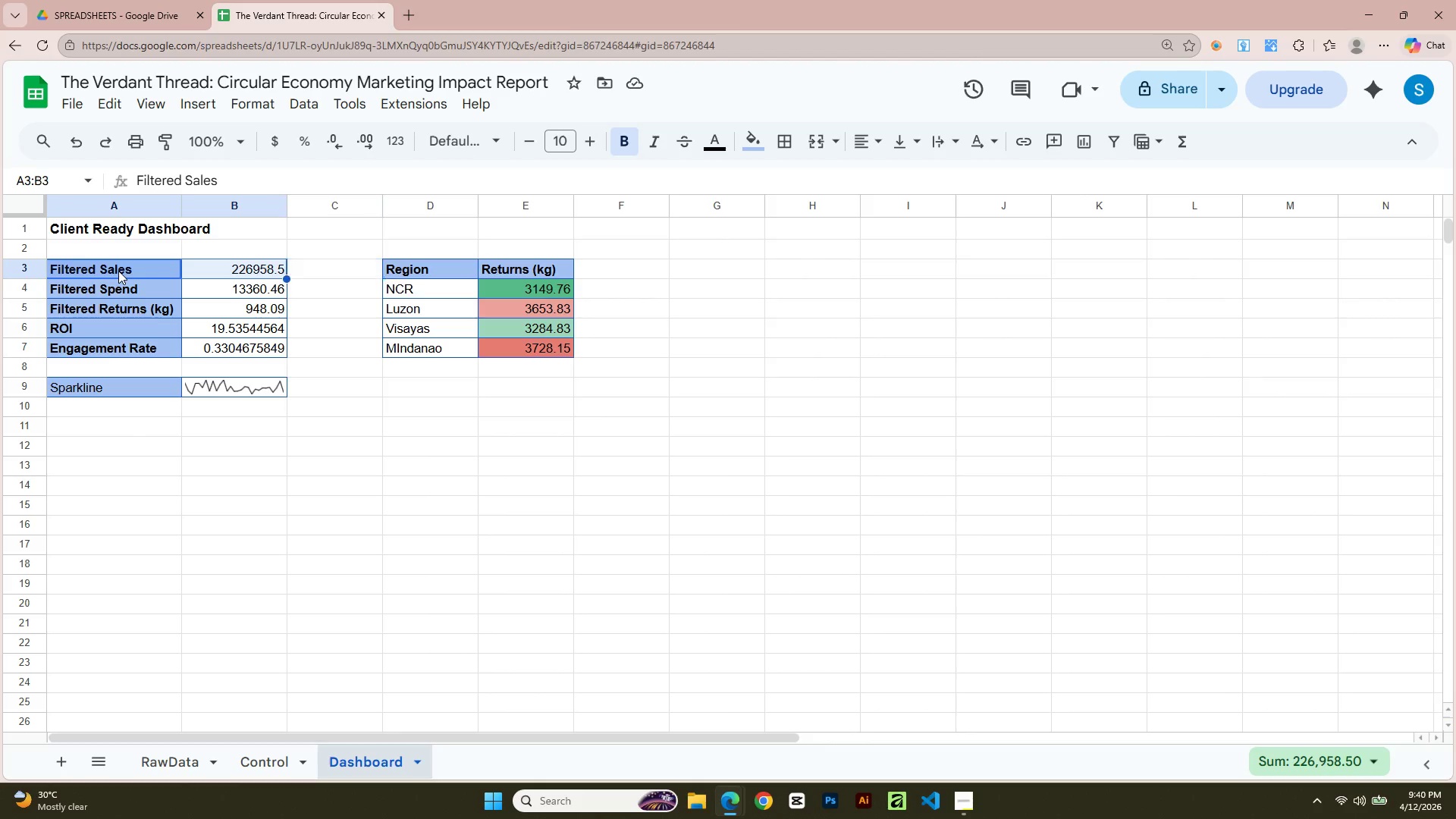 
key(Shift+ArrowLeft)
 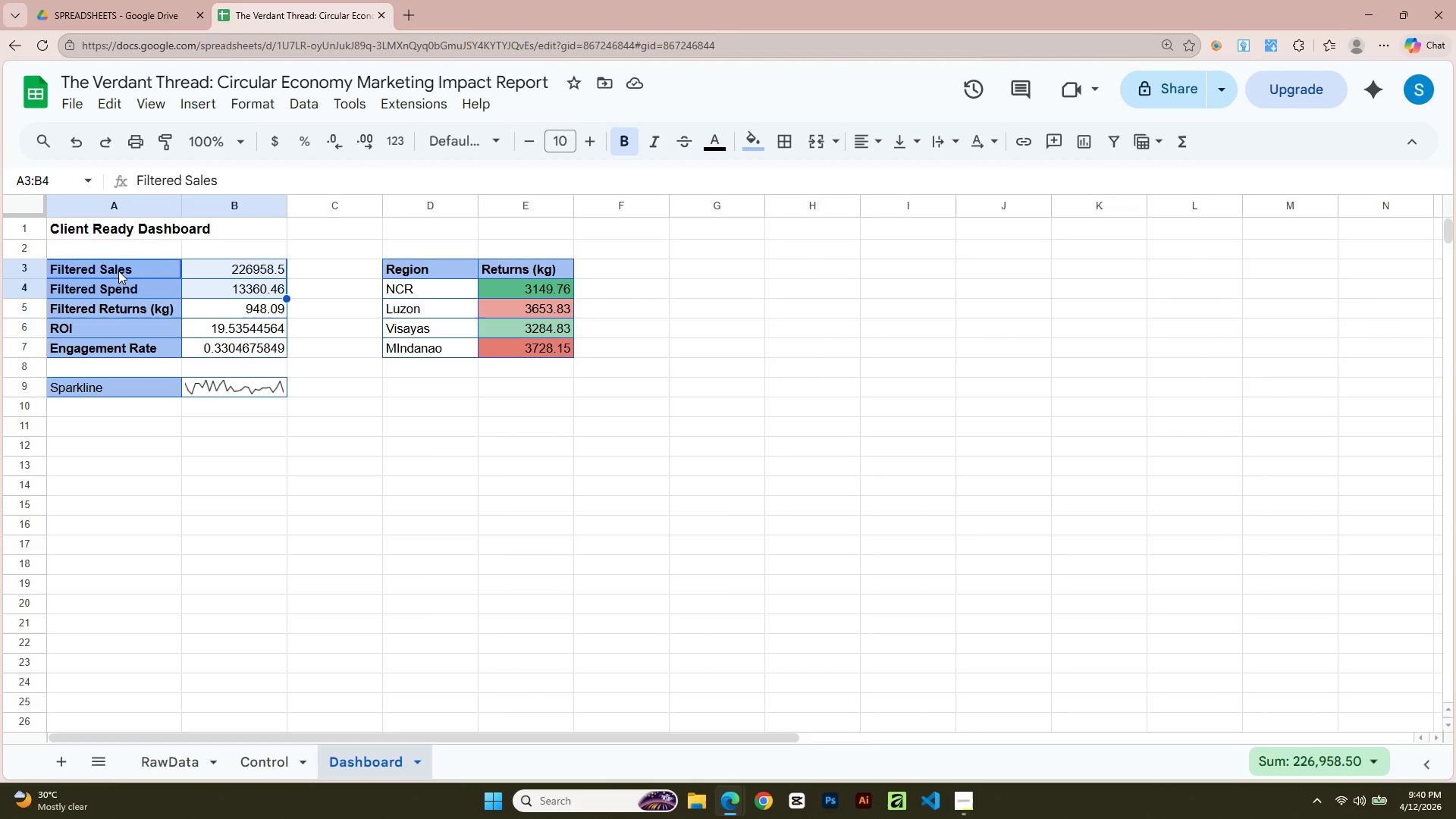 
key(Shift+ArrowDown)
 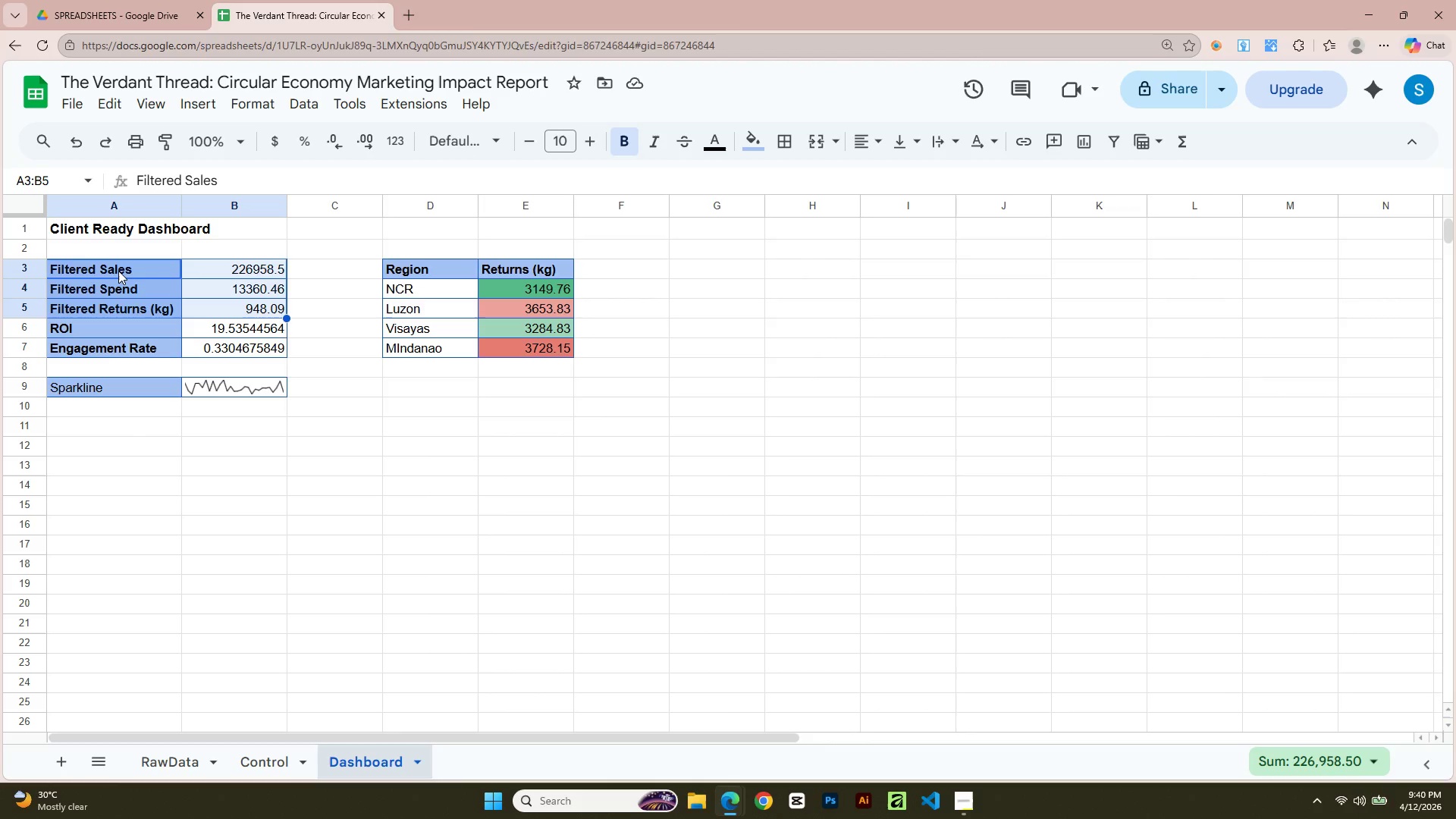 
key(Shift+ArrowDown)
 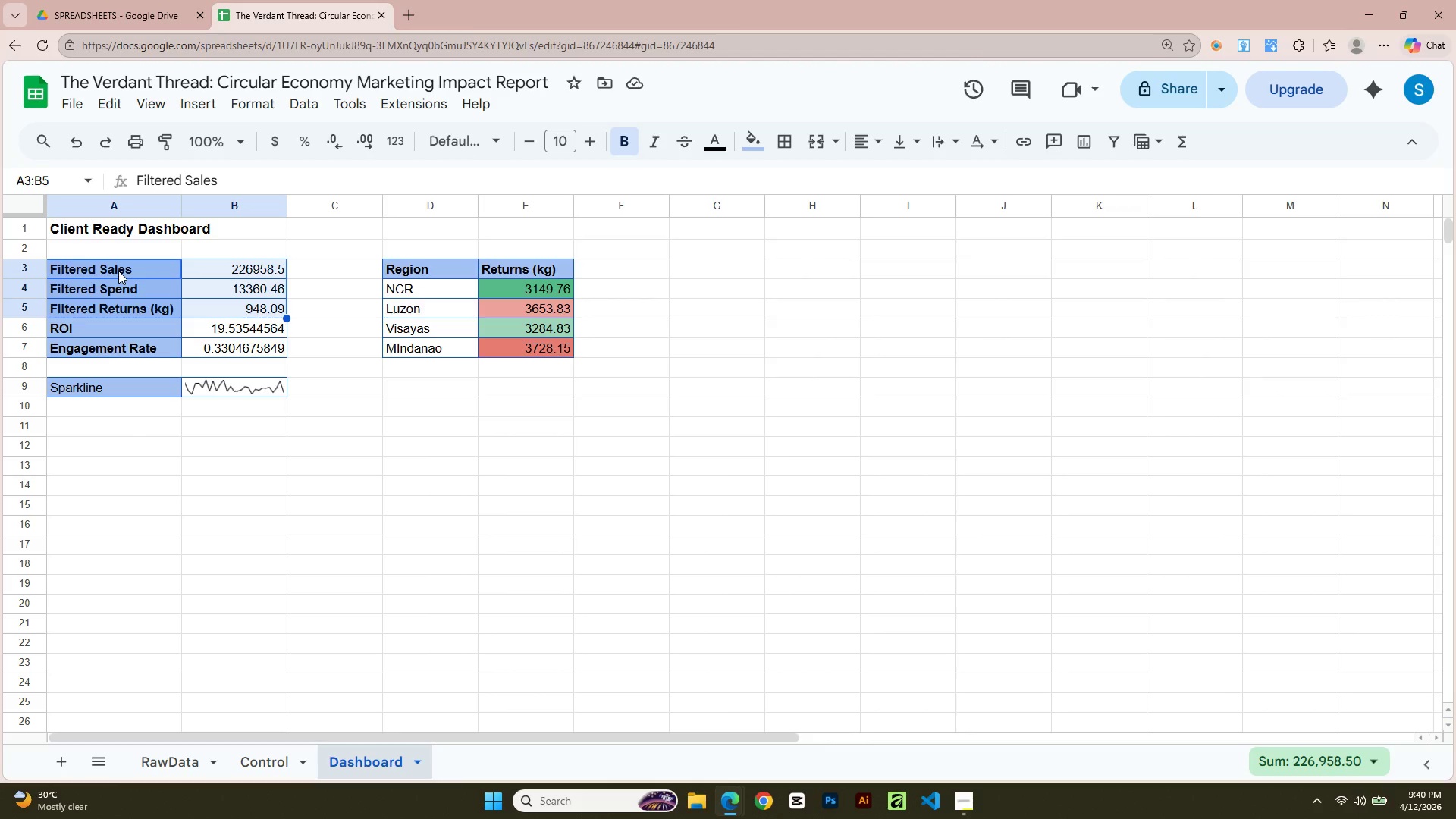 
key(Shift+ArrowDown)
 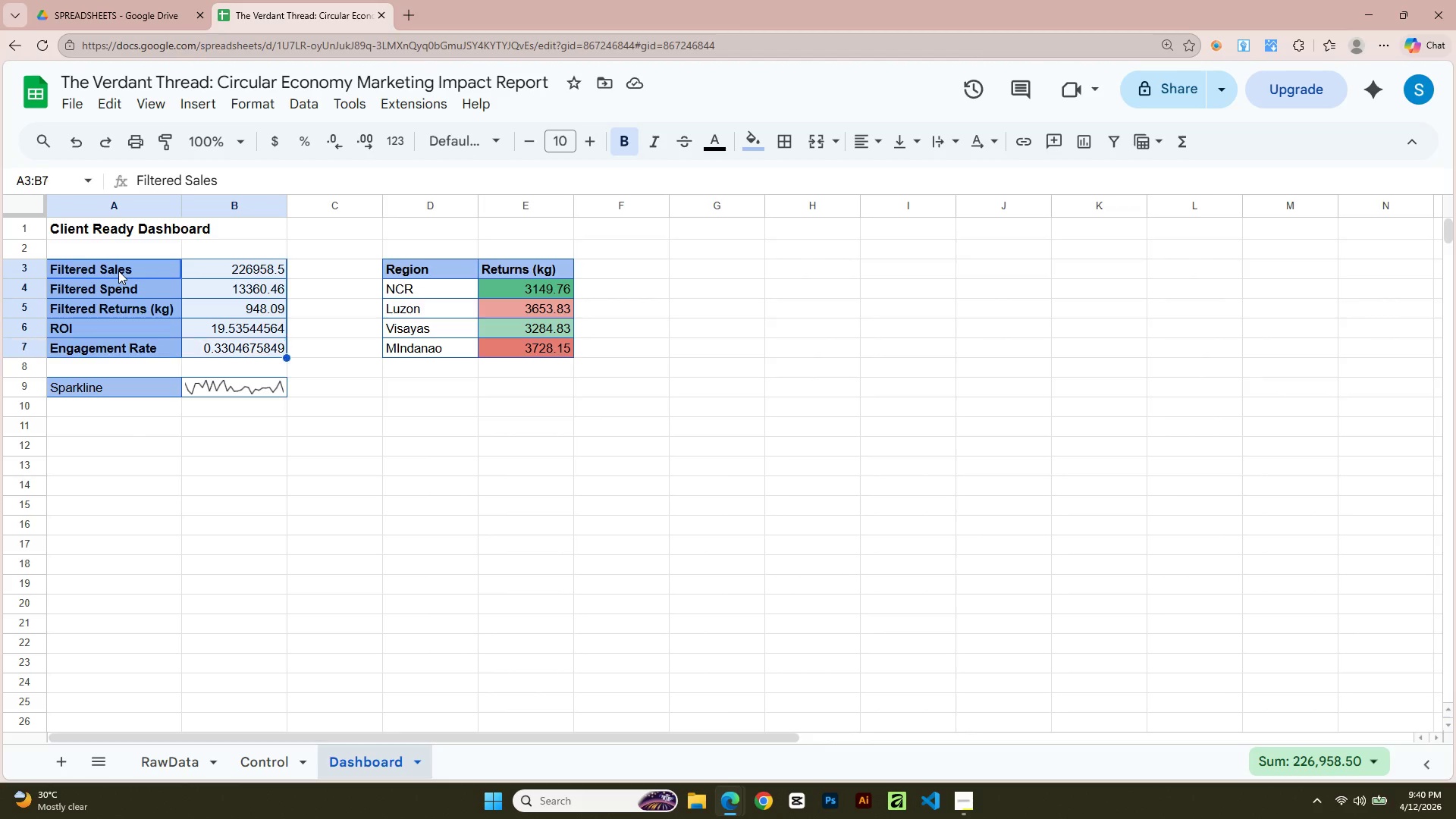 
key(Shift+ArrowDown)
 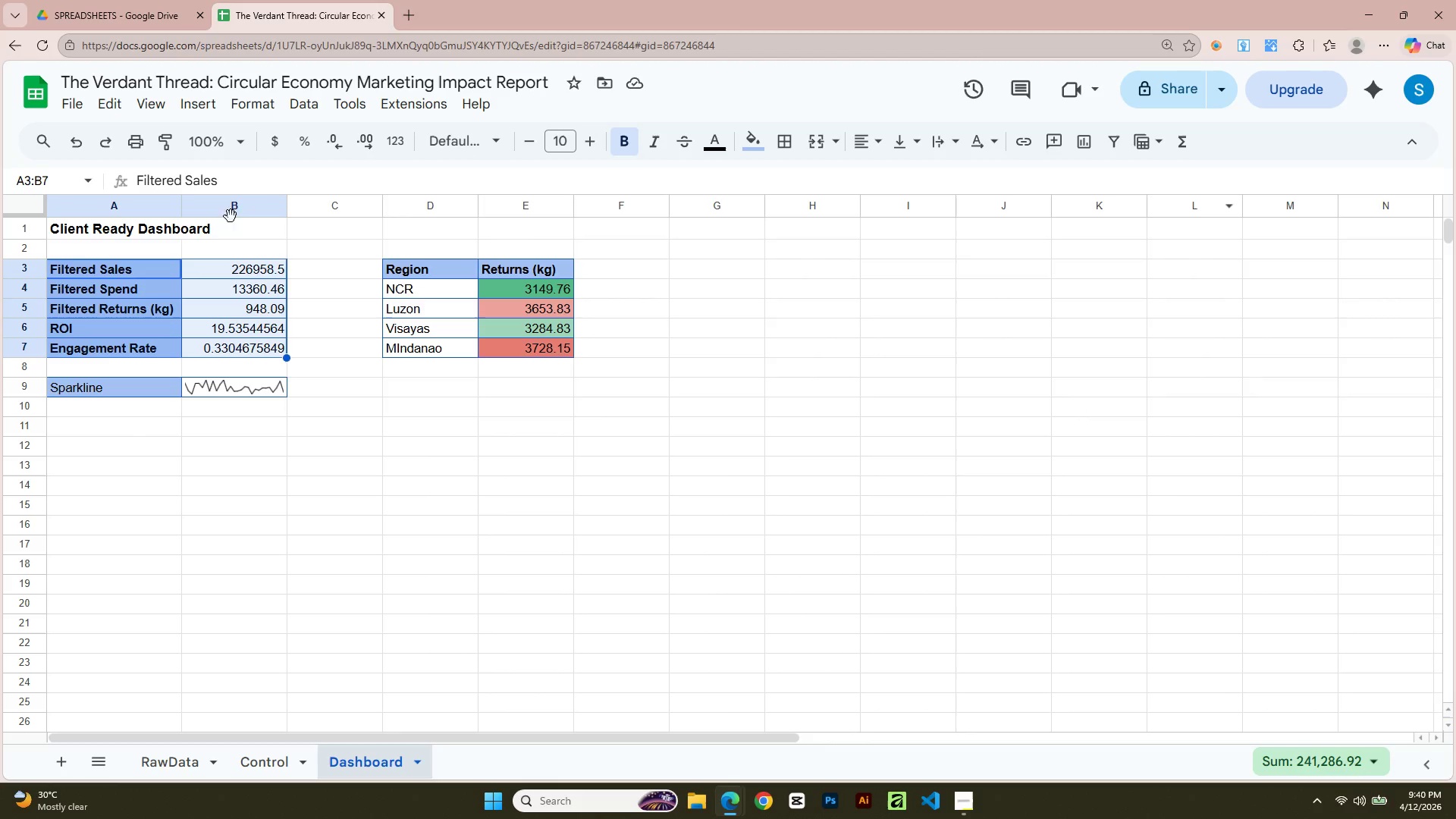 
left_click([202, 105])
 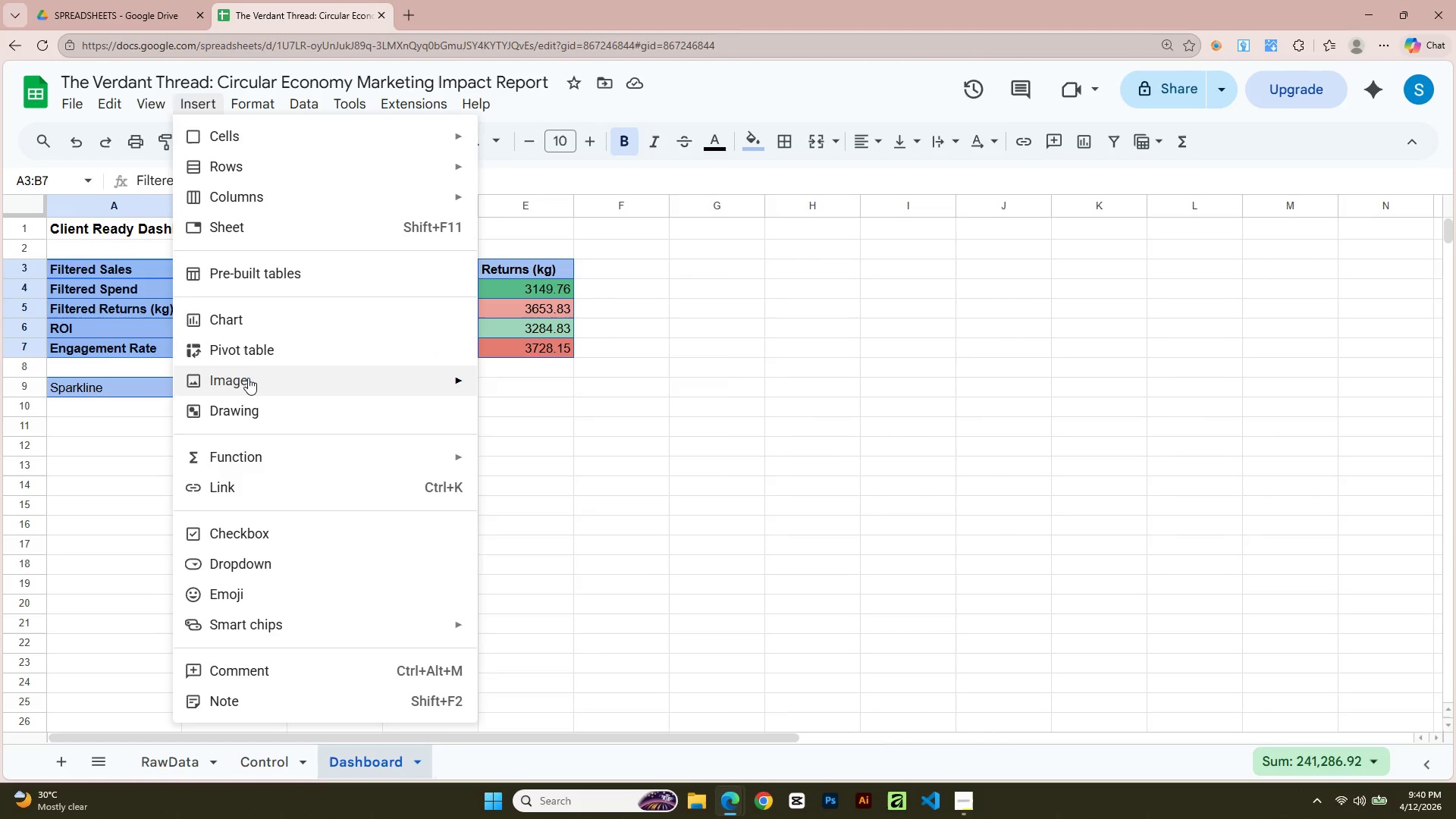 
left_click([249, 326])
 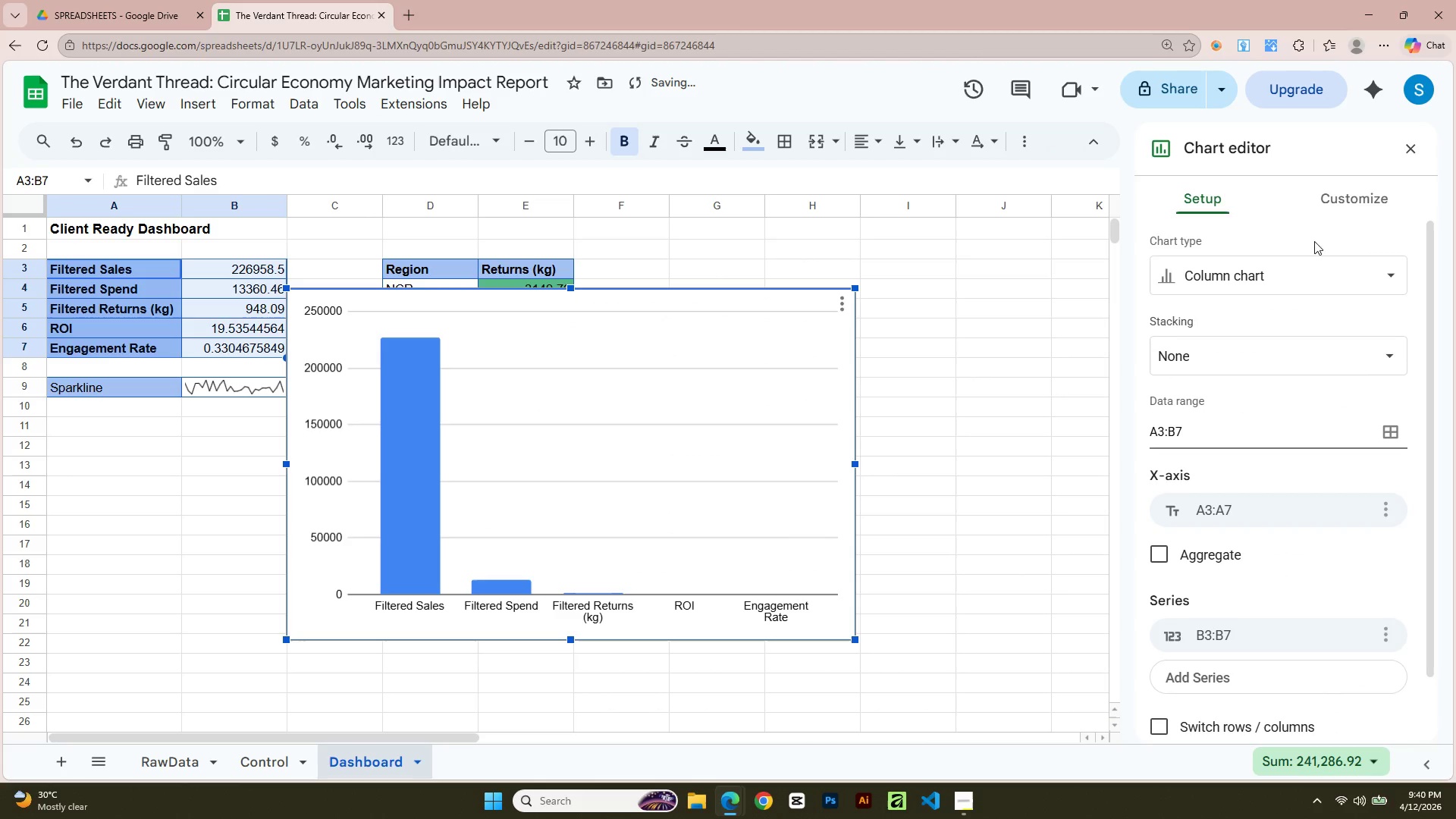 
scroll: coordinate [1282, 554], scroll_direction: down, amount: 6.0
 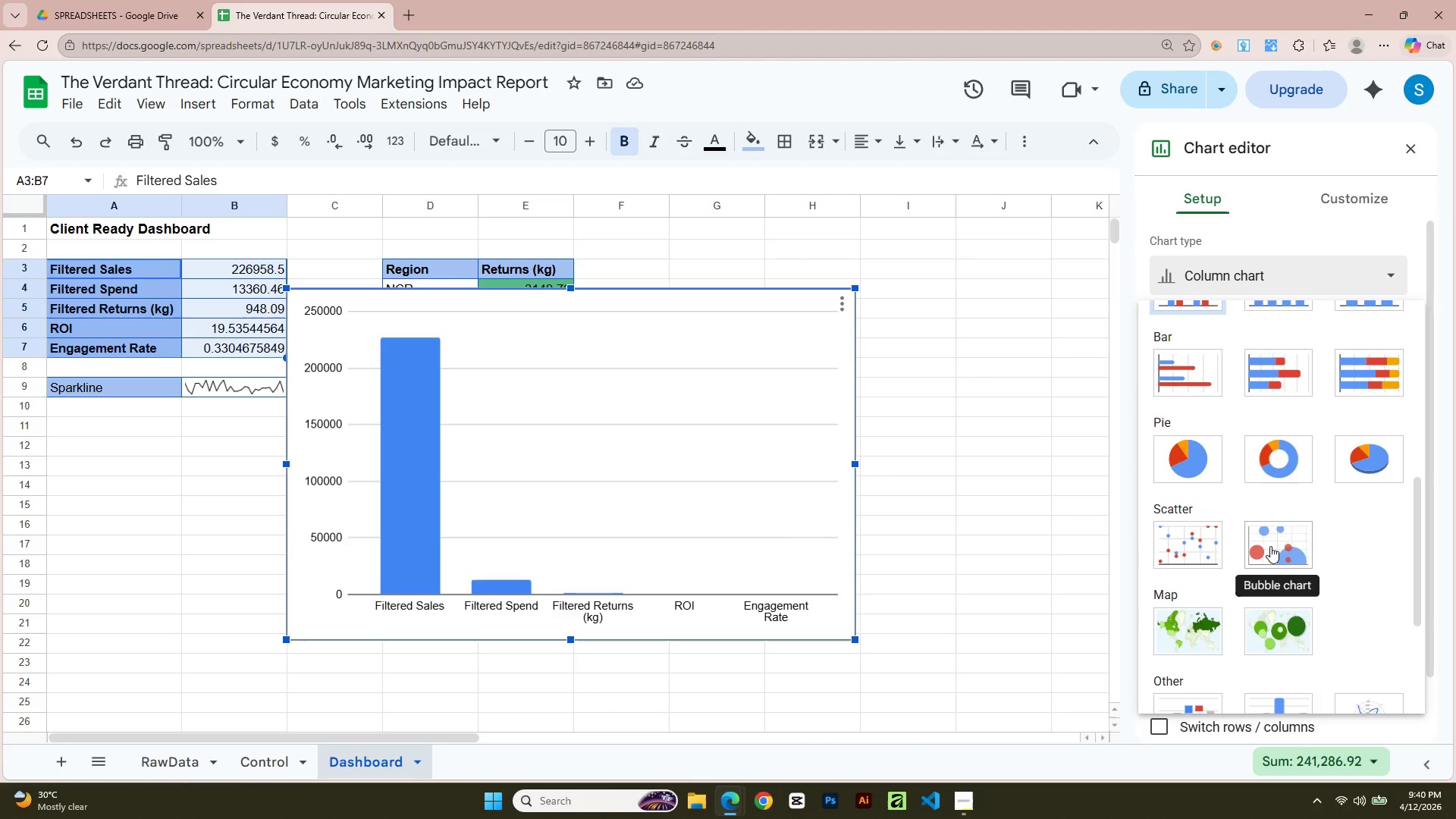 
scroll: coordinate [1260, 531], scroll_direction: up, amount: 3.0
 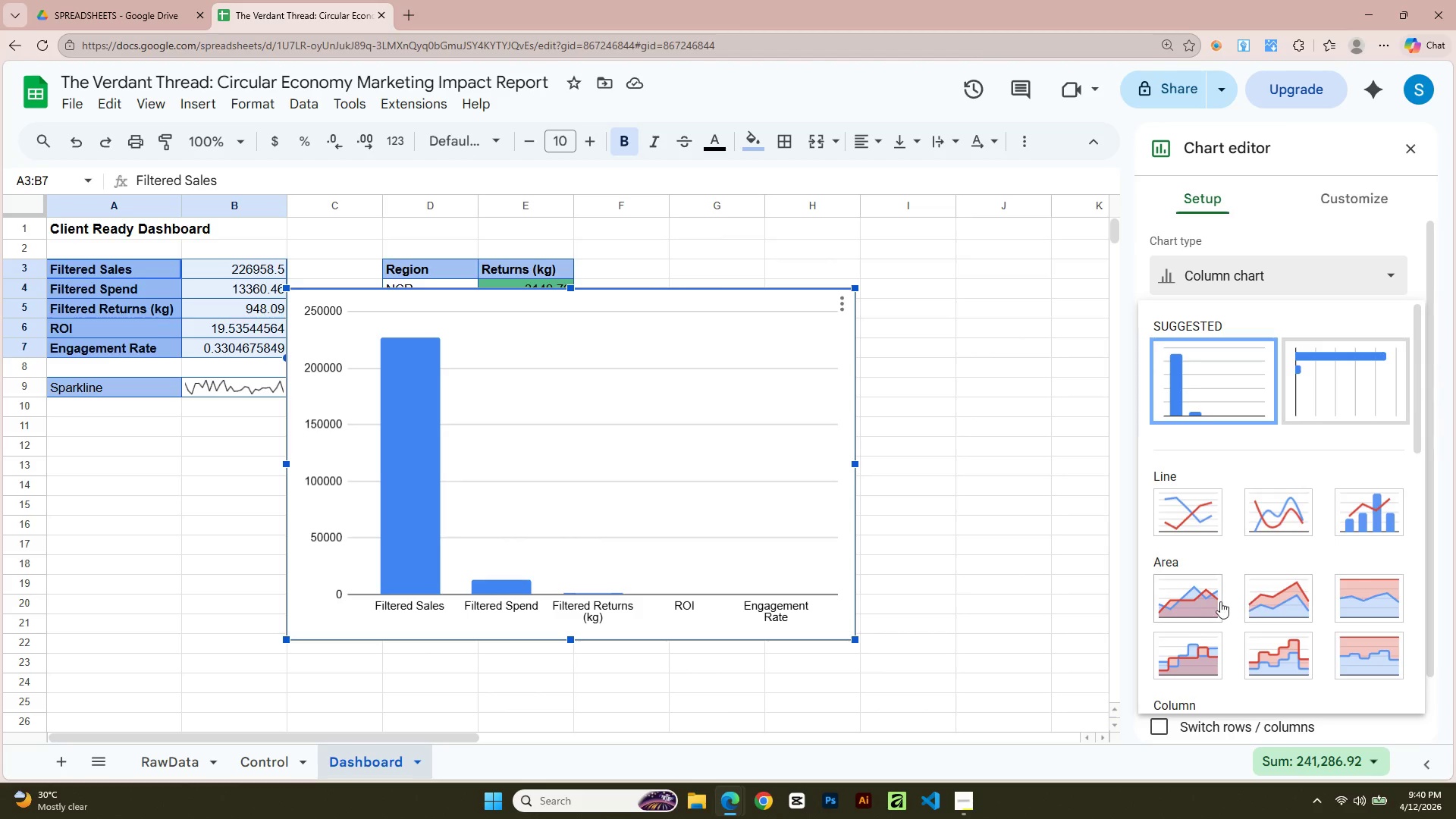 
scroll: coordinate [1258, 551], scroll_direction: down, amount: 3.0
 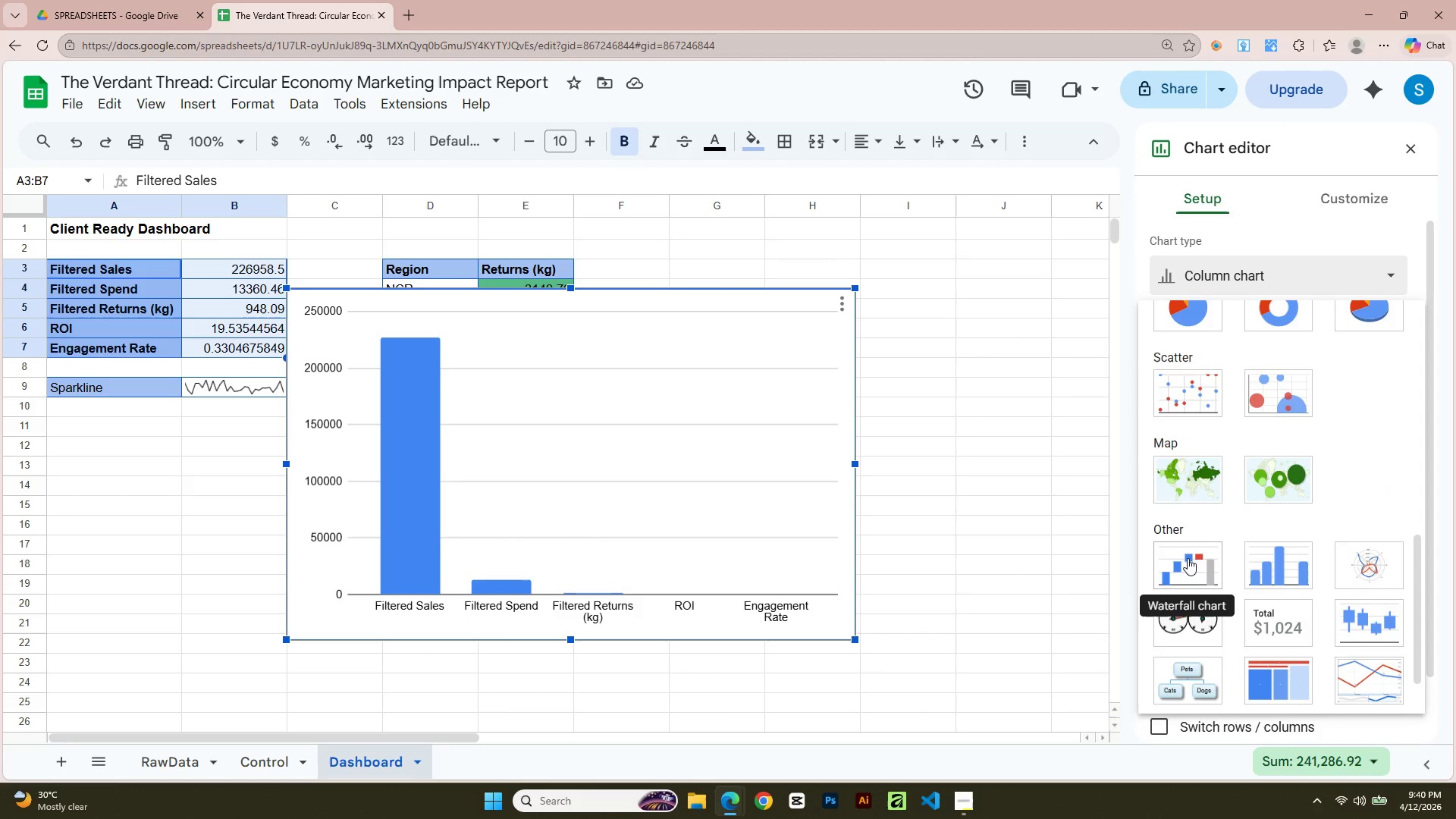 
left_click([1188, 558])
 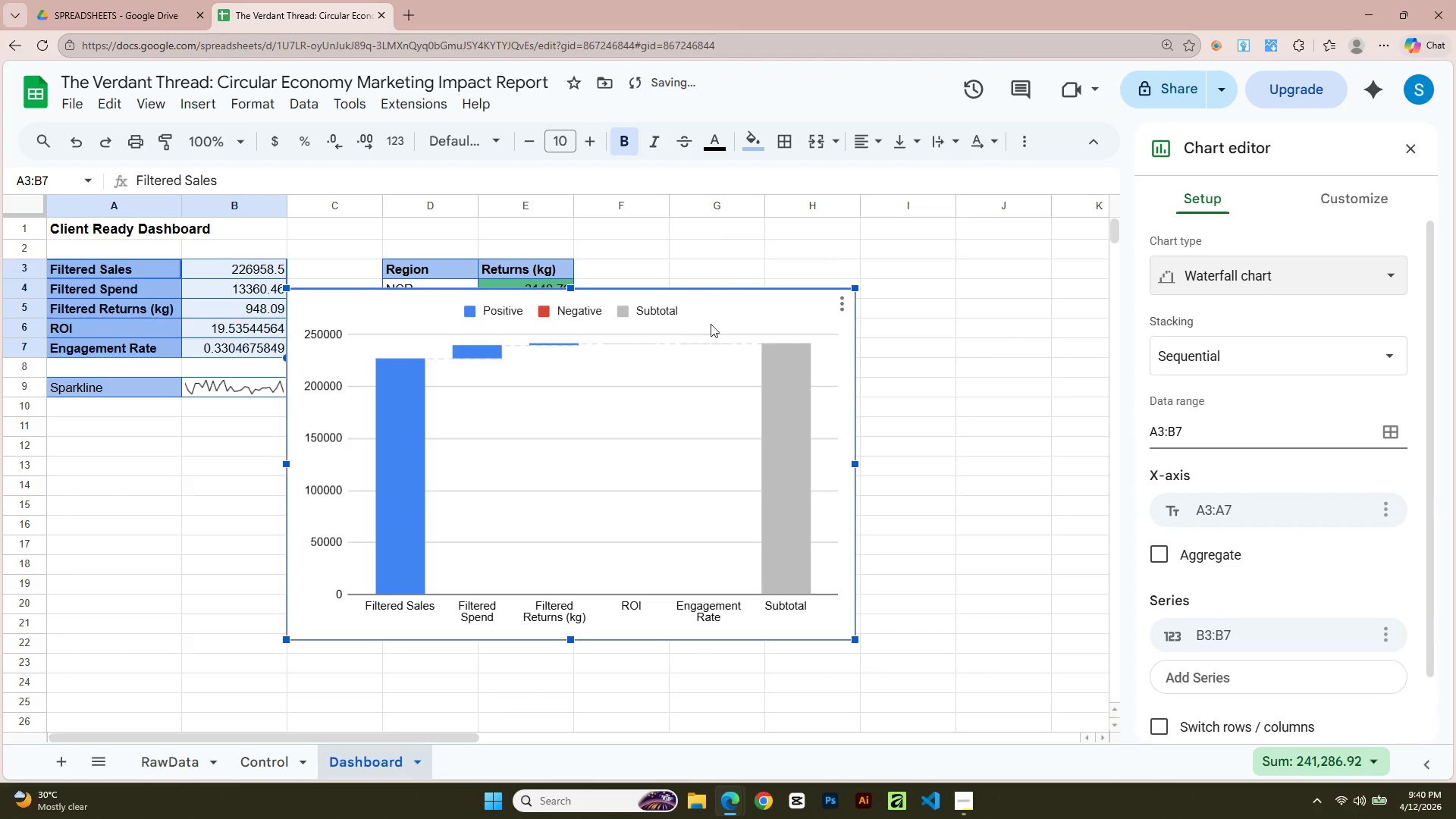 
left_click([734, 322])
 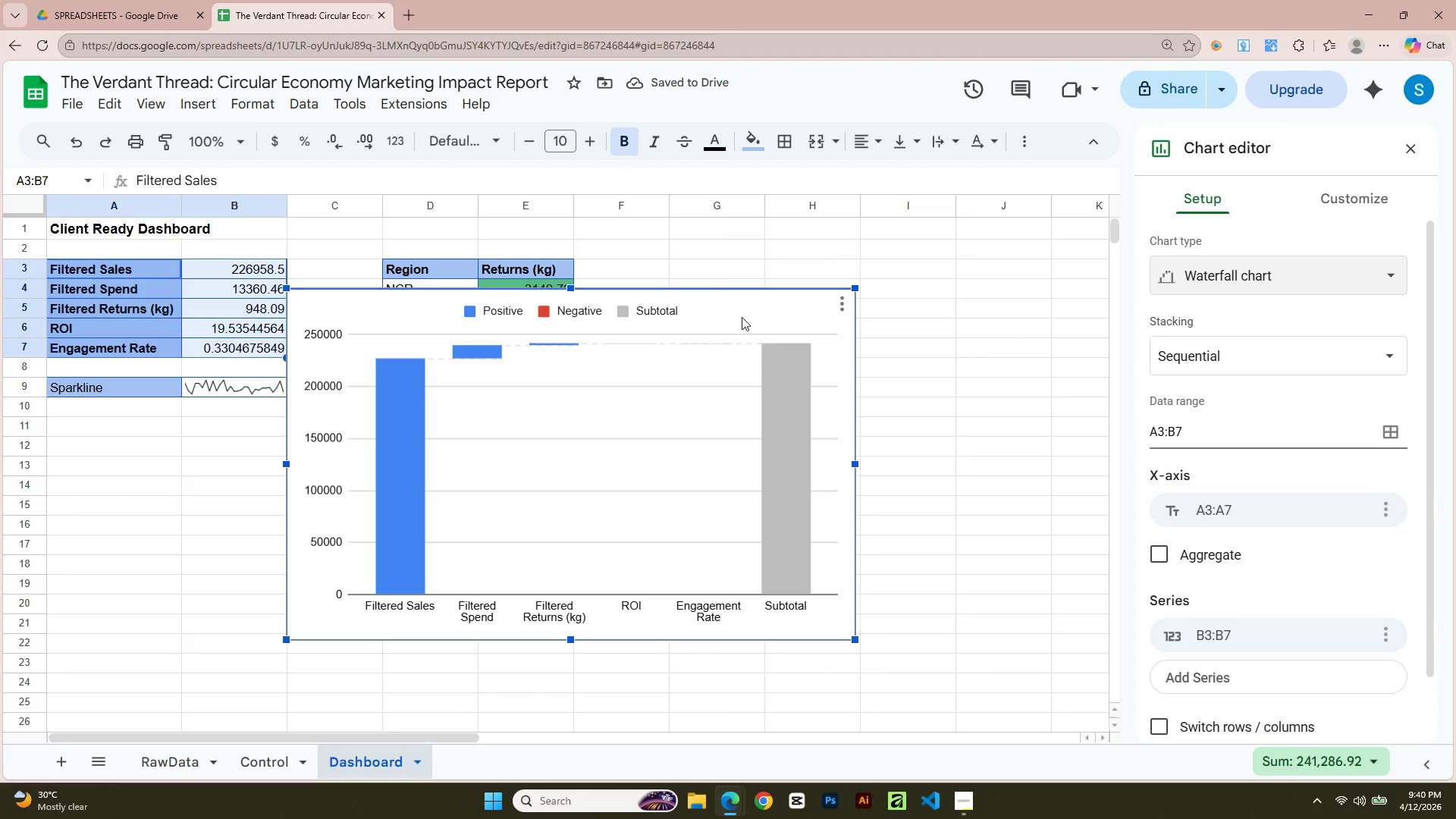 
left_click_drag(start_coordinate=[742, 317], to_coordinate=[771, 419])
 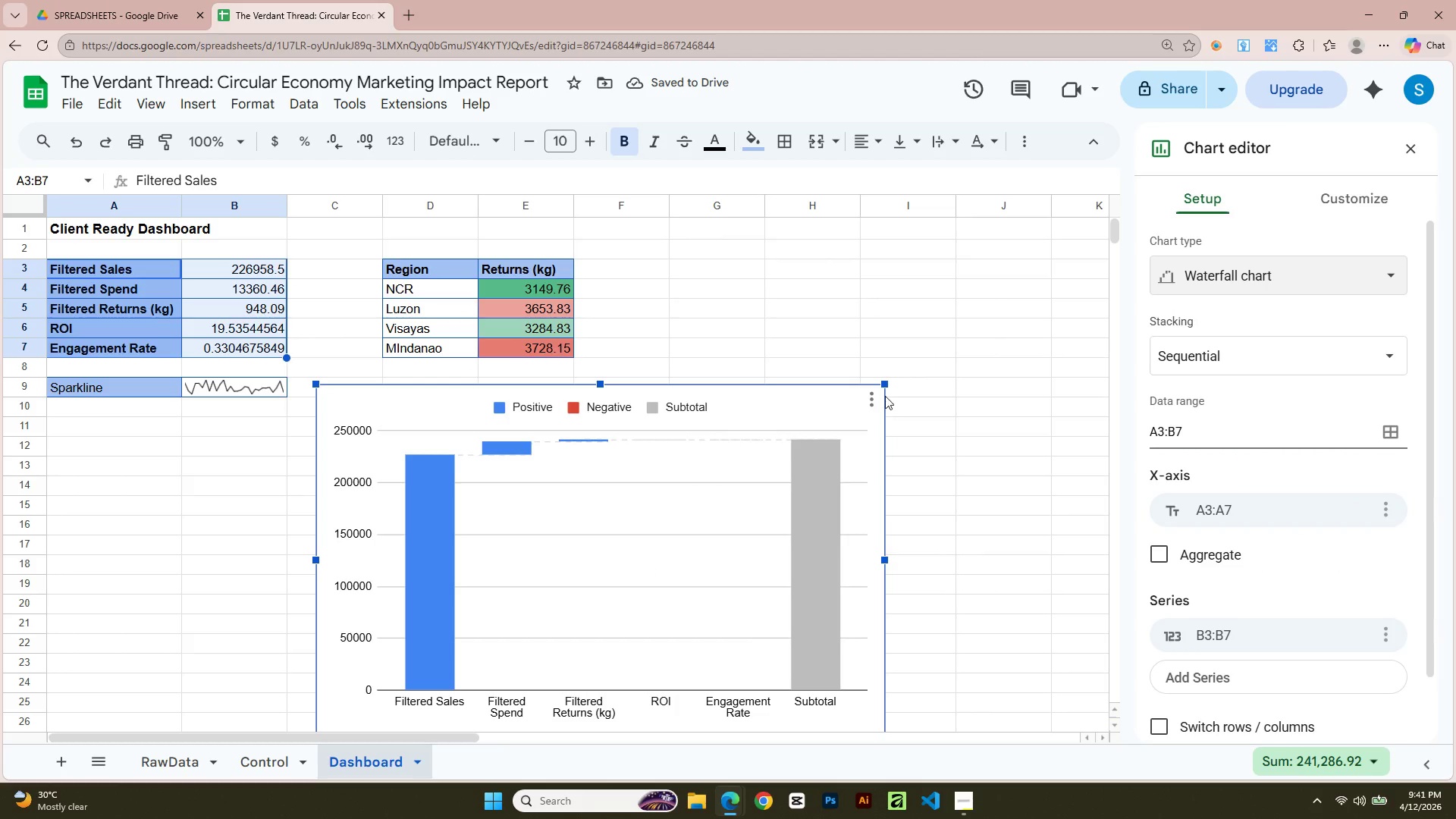 
left_click_drag(start_coordinate=[882, 382], to_coordinate=[754, 515])
 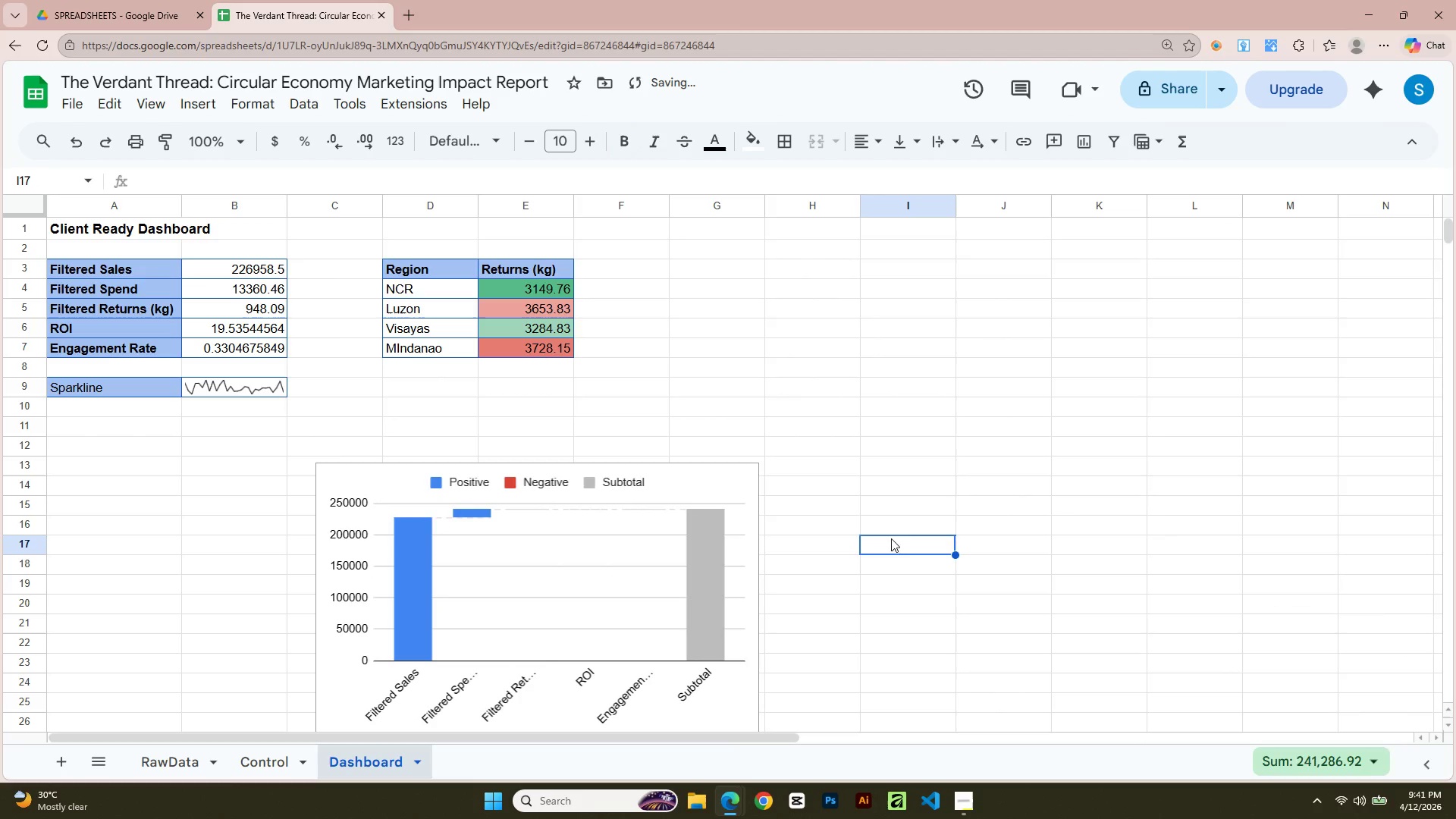 
left_click_drag(start_coordinate=[691, 494], to_coordinate=[671, 435])
 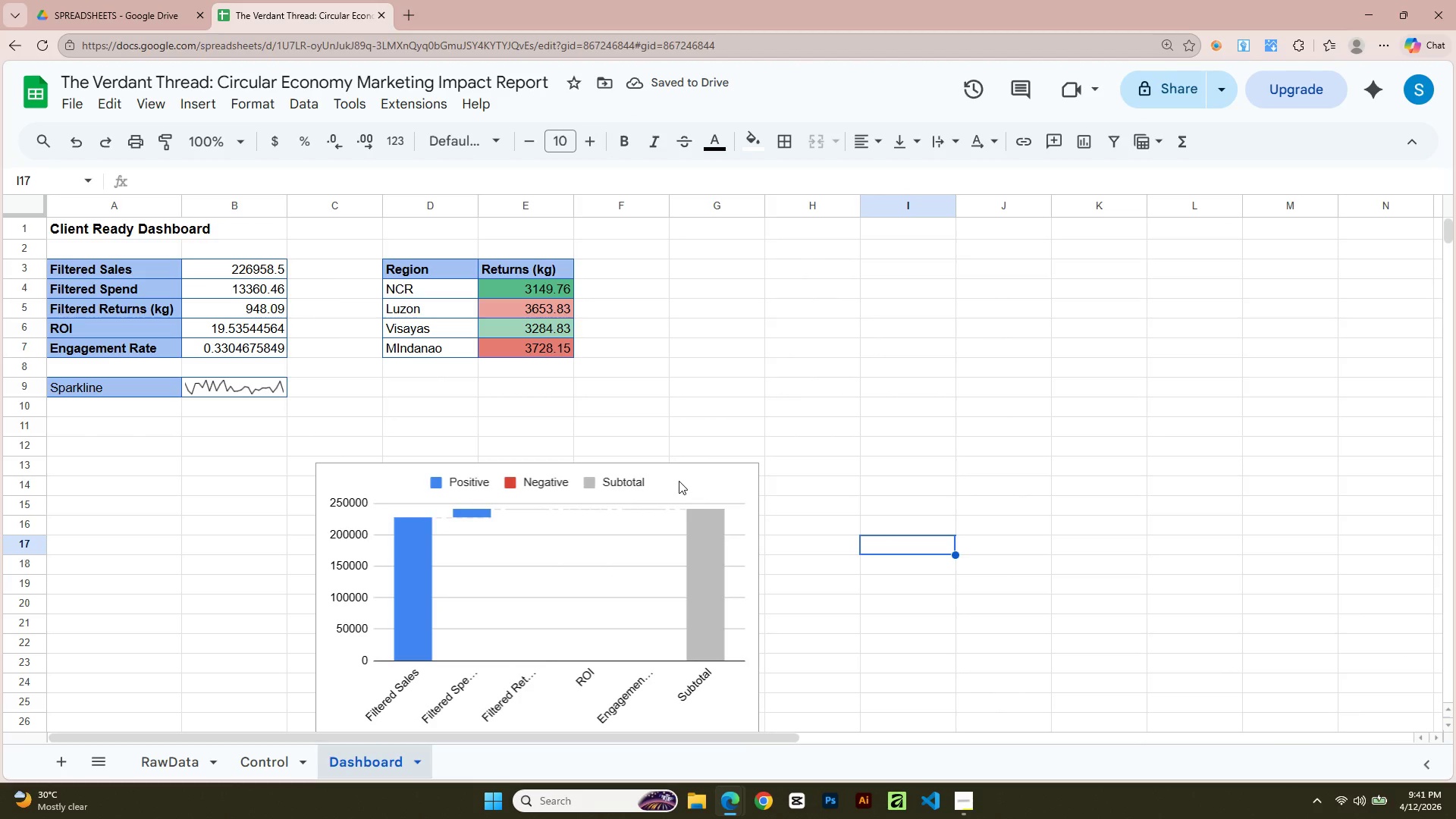 
left_click([679, 481])
 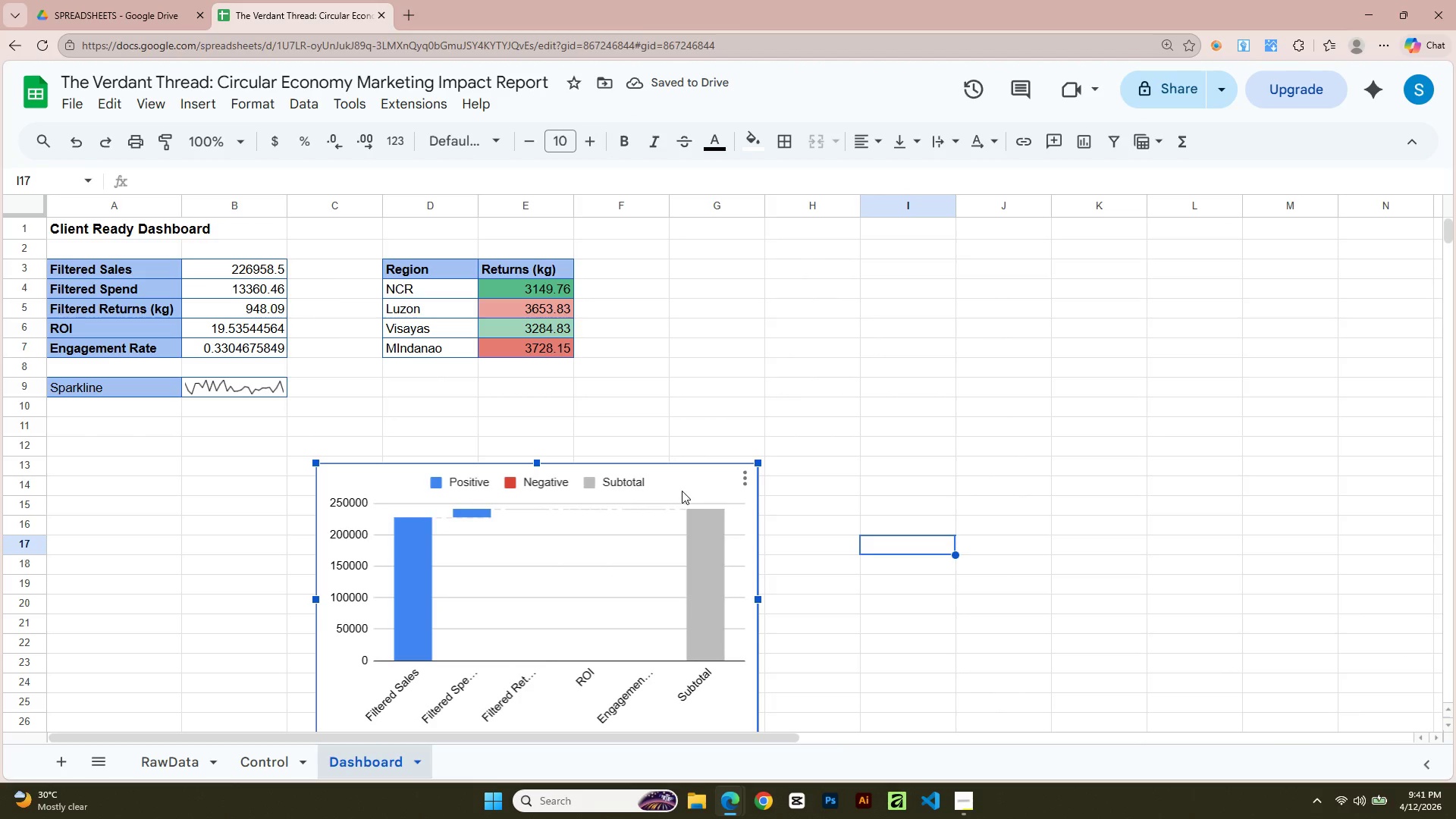 
left_click_drag(start_coordinate=[682, 491], to_coordinate=[684, 423])
 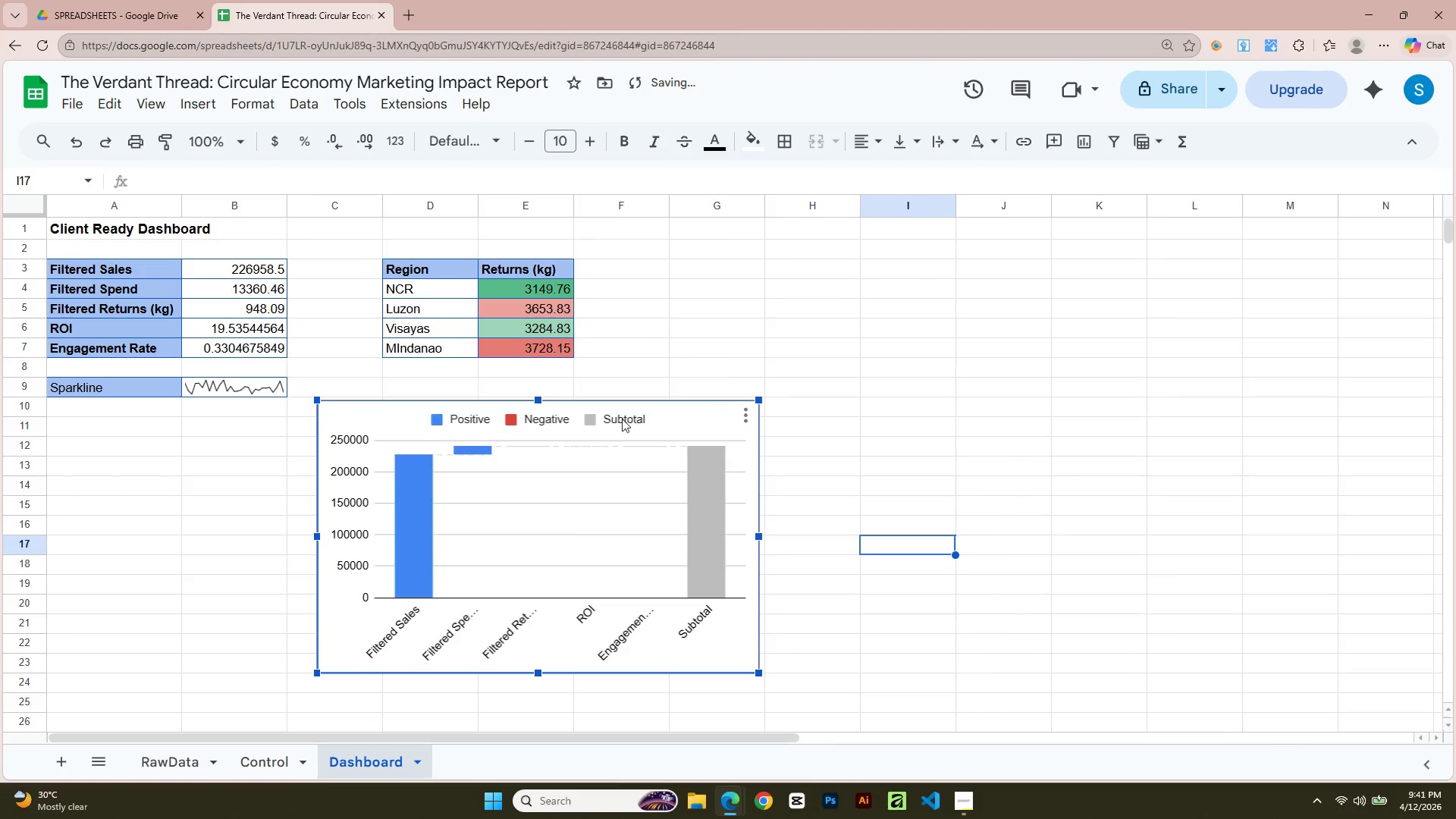 
double_click([611, 420])
 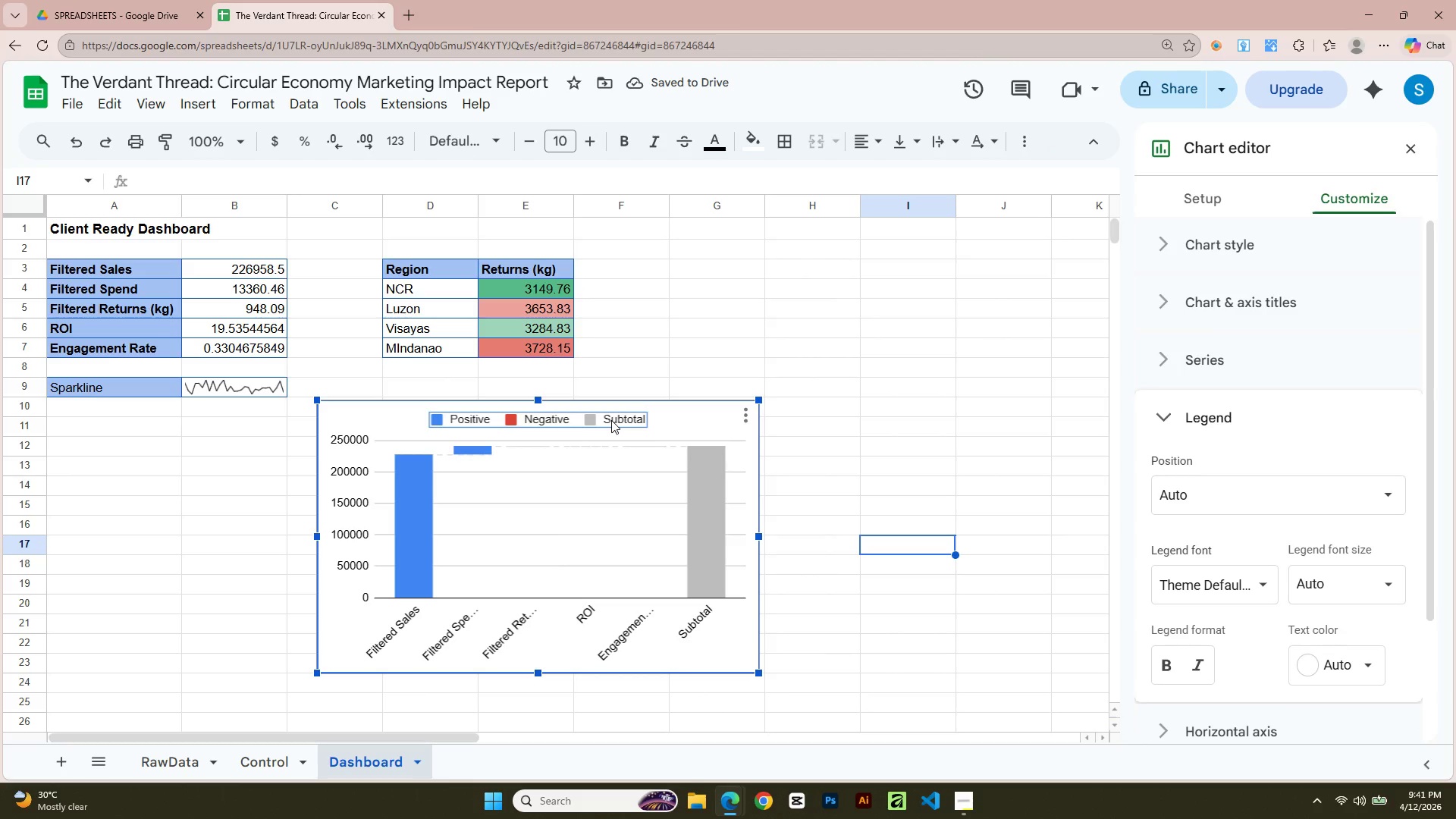 
key(Backspace)
 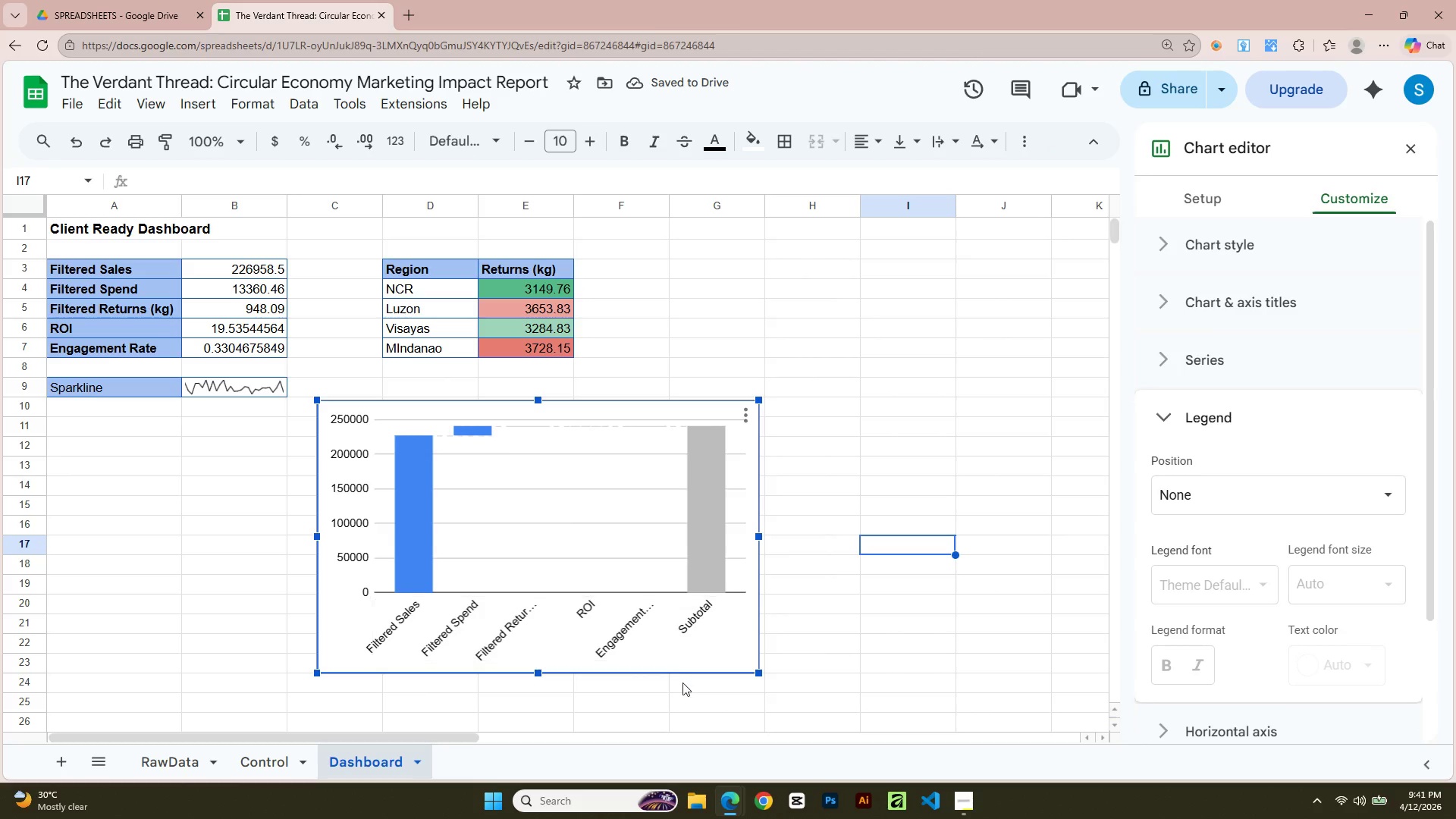 
left_click_drag(start_coordinate=[629, 413], to_coordinate=[386, 454])
 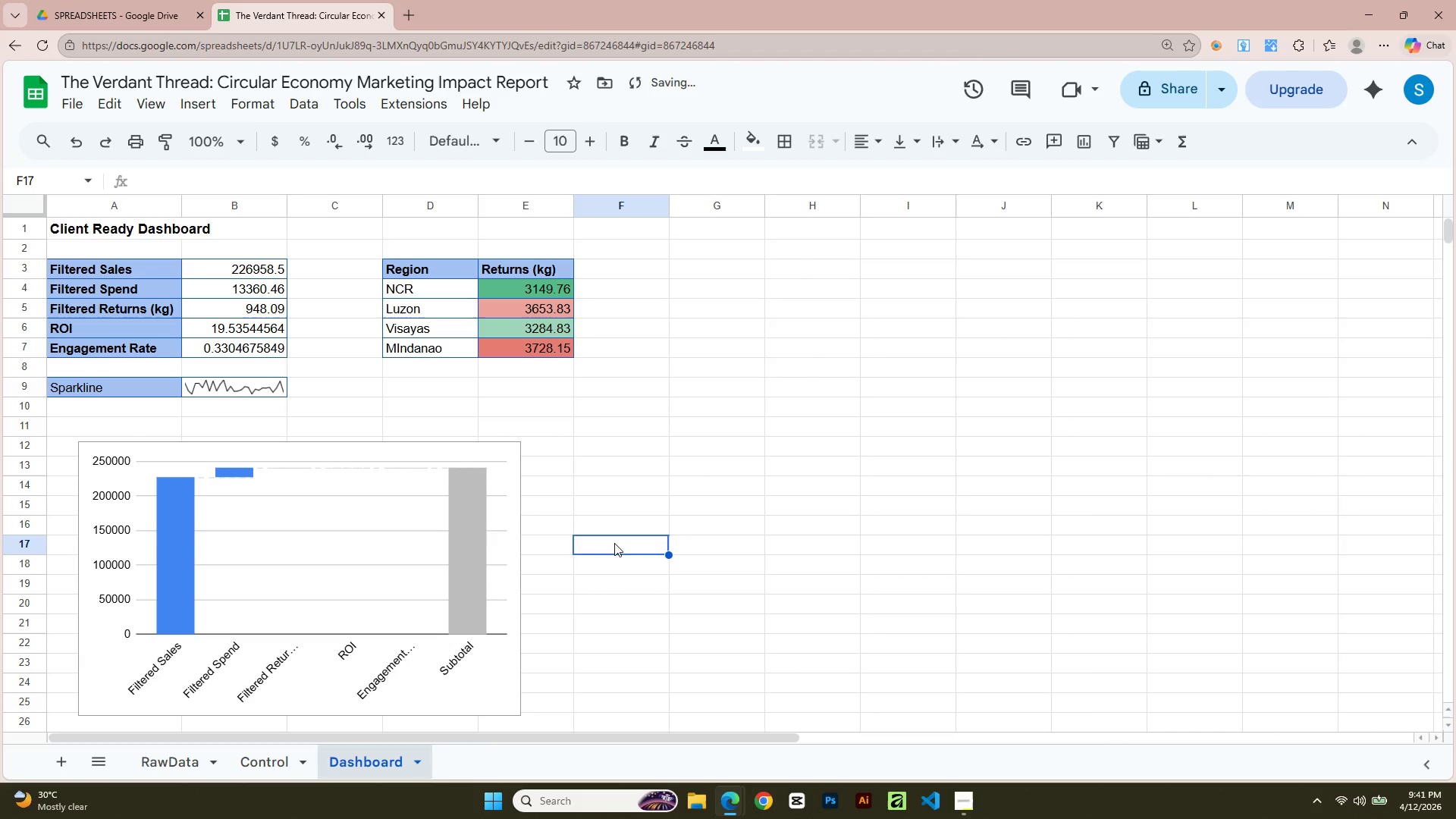 
key(Alt+AltLeft)
 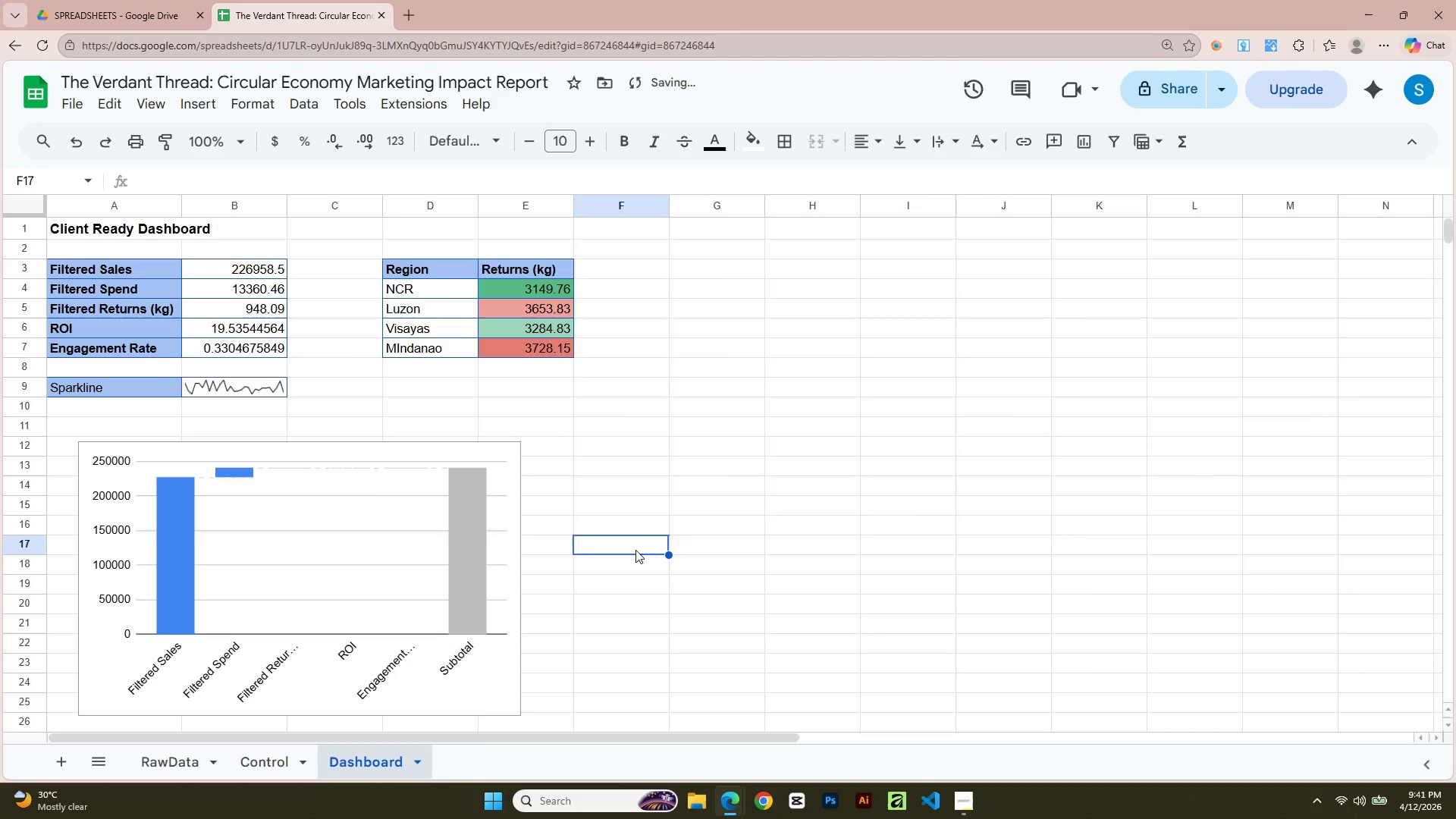 
key(Alt+Tab)